 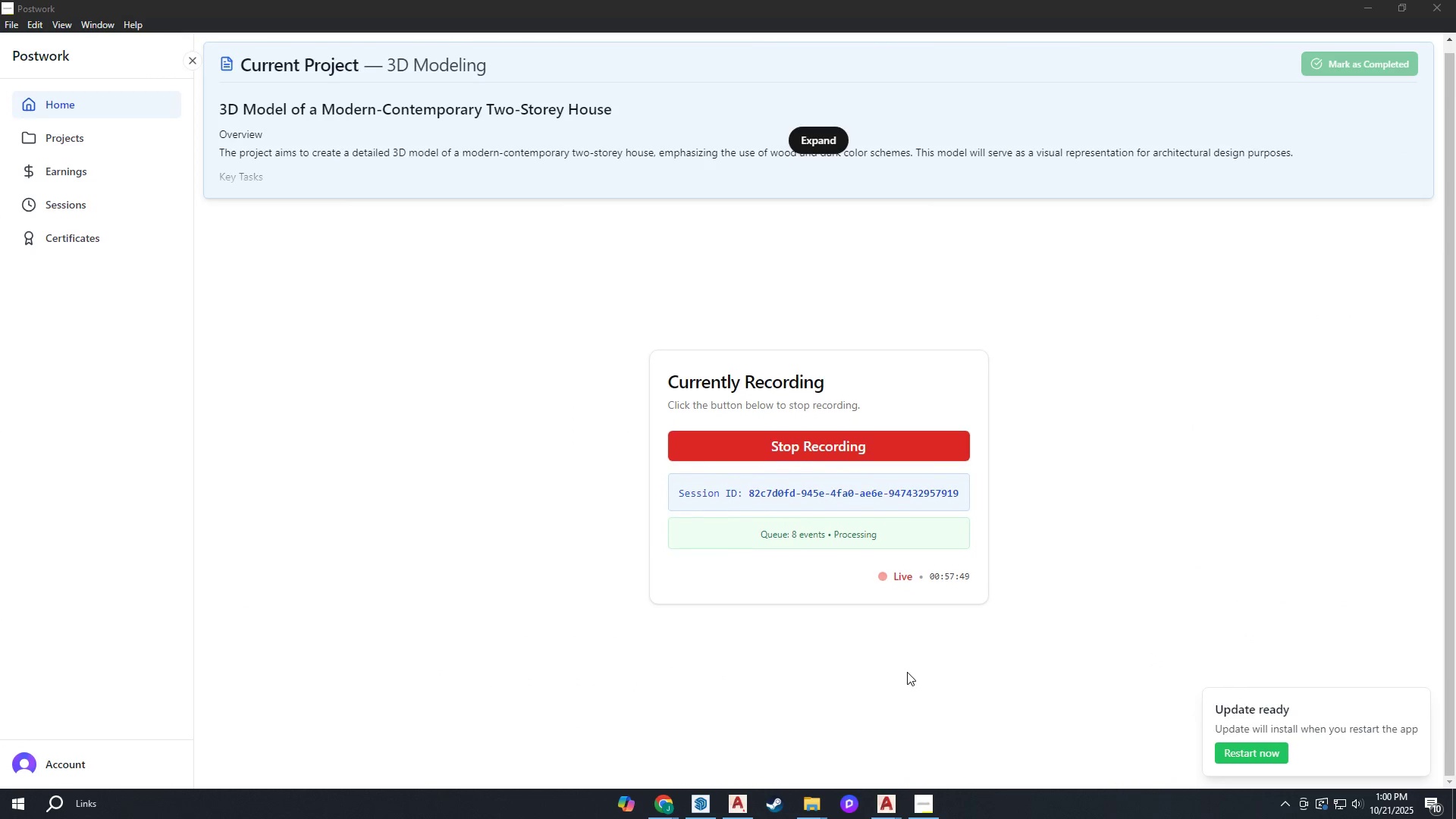 
scroll: coordinate [909, 671], scroll_direction: up, amount: 3.0
 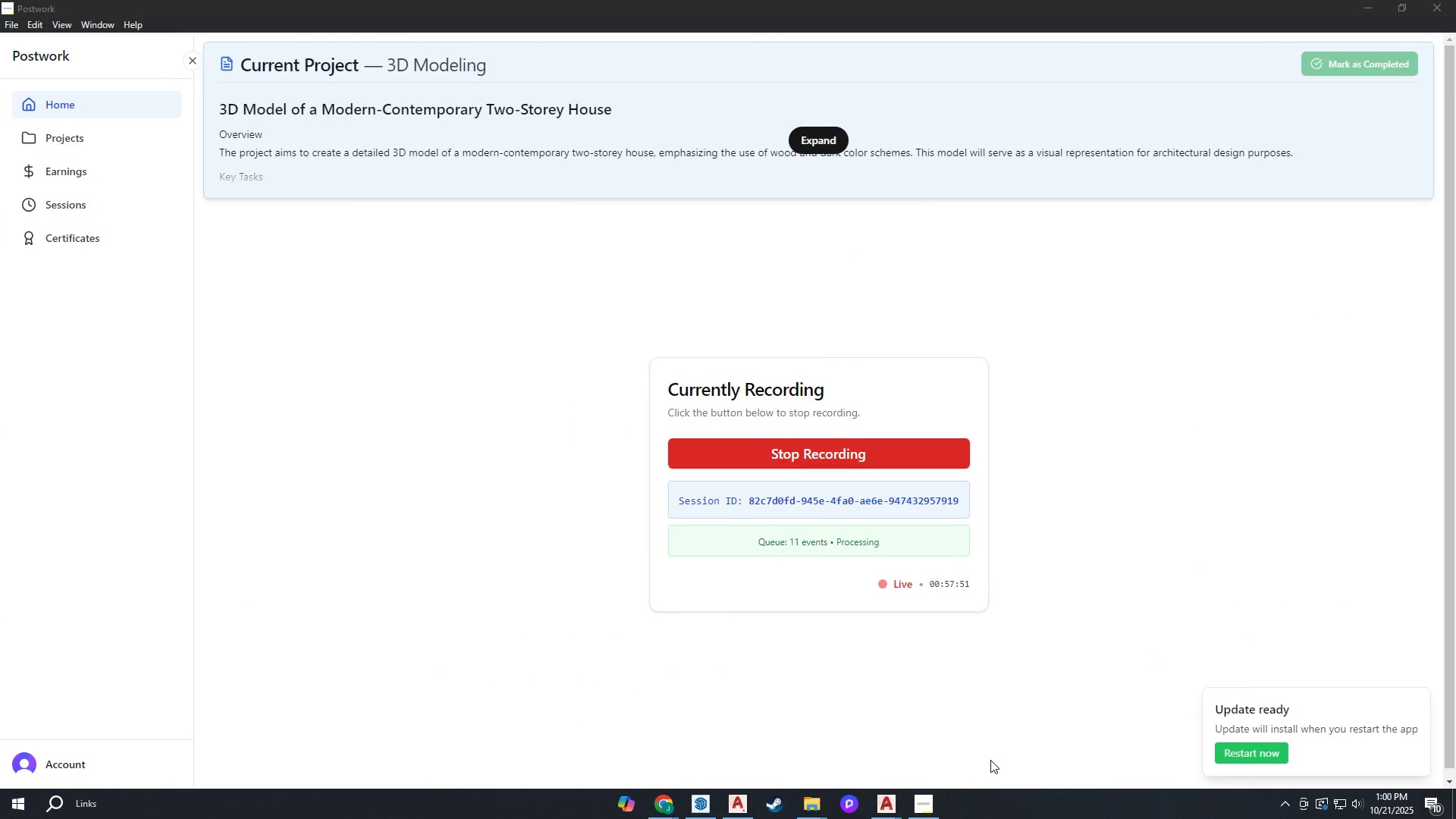 
mouse_move([930, 792])
 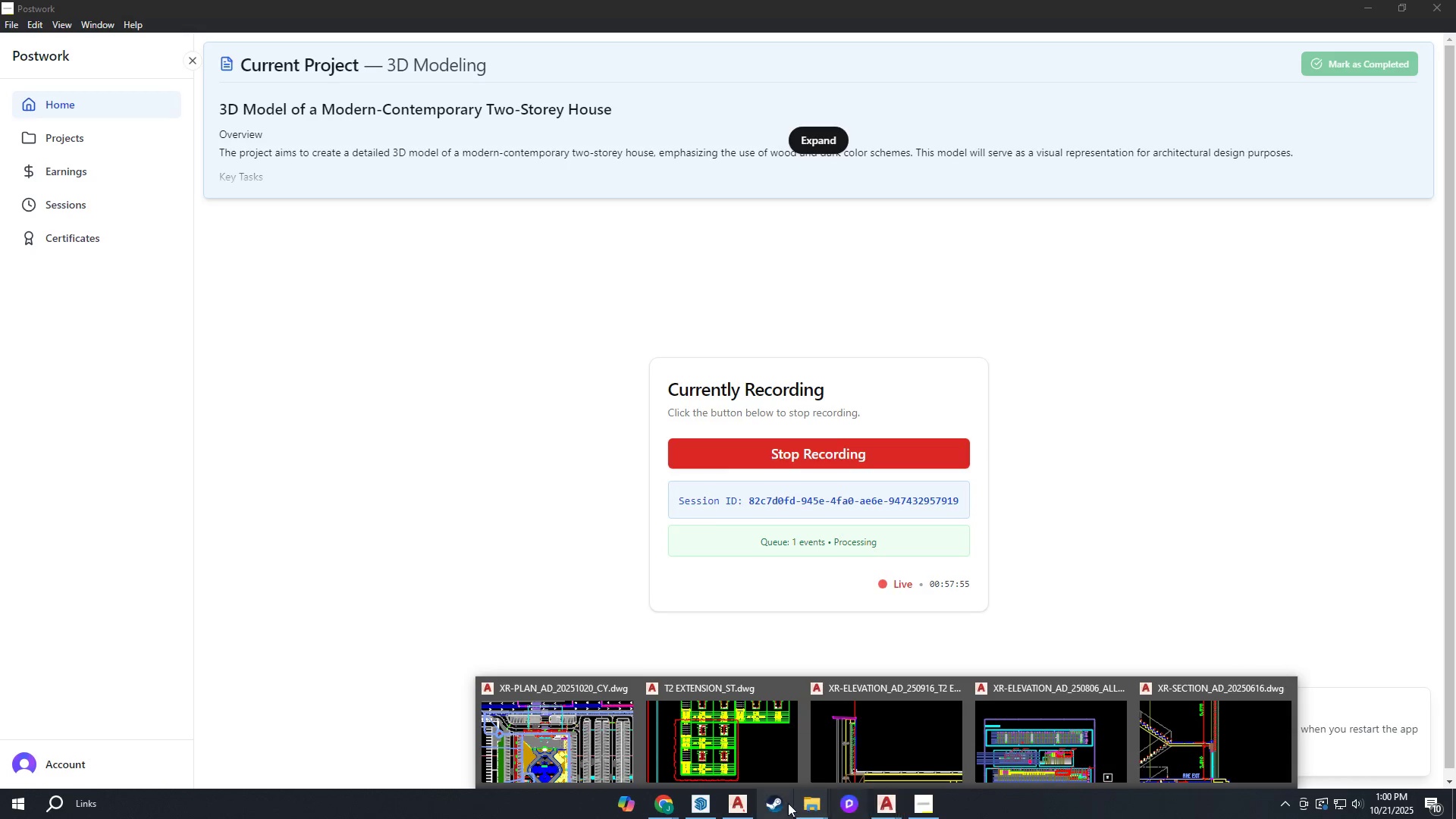 
left_click([704, 804])
 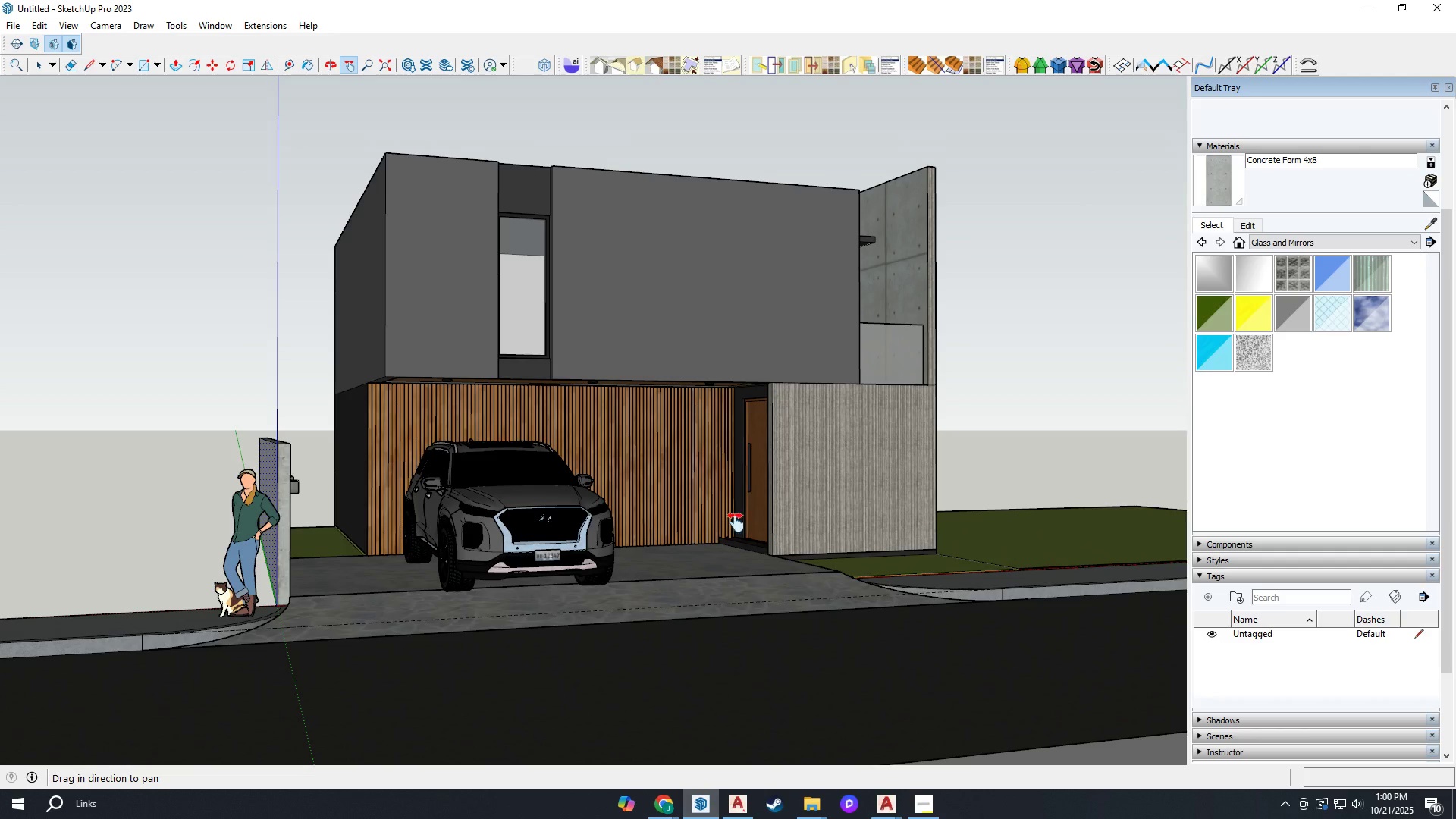 
scroll: coordinate [761, 484], scroll_direction: down, amount: 3.0
 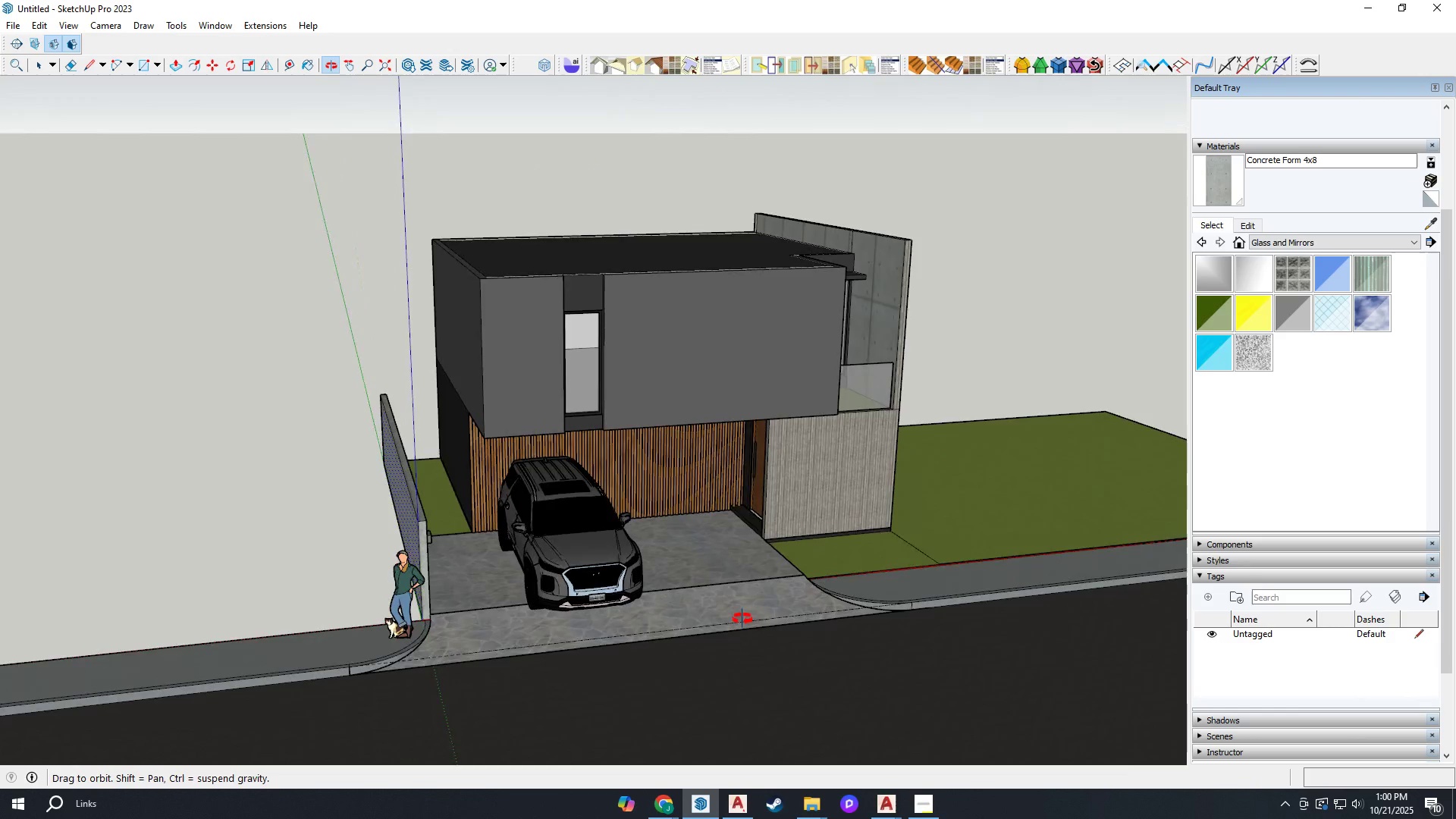 
scroll: coordinate [391, 533], scroll_direction: up, amount: 3.0
 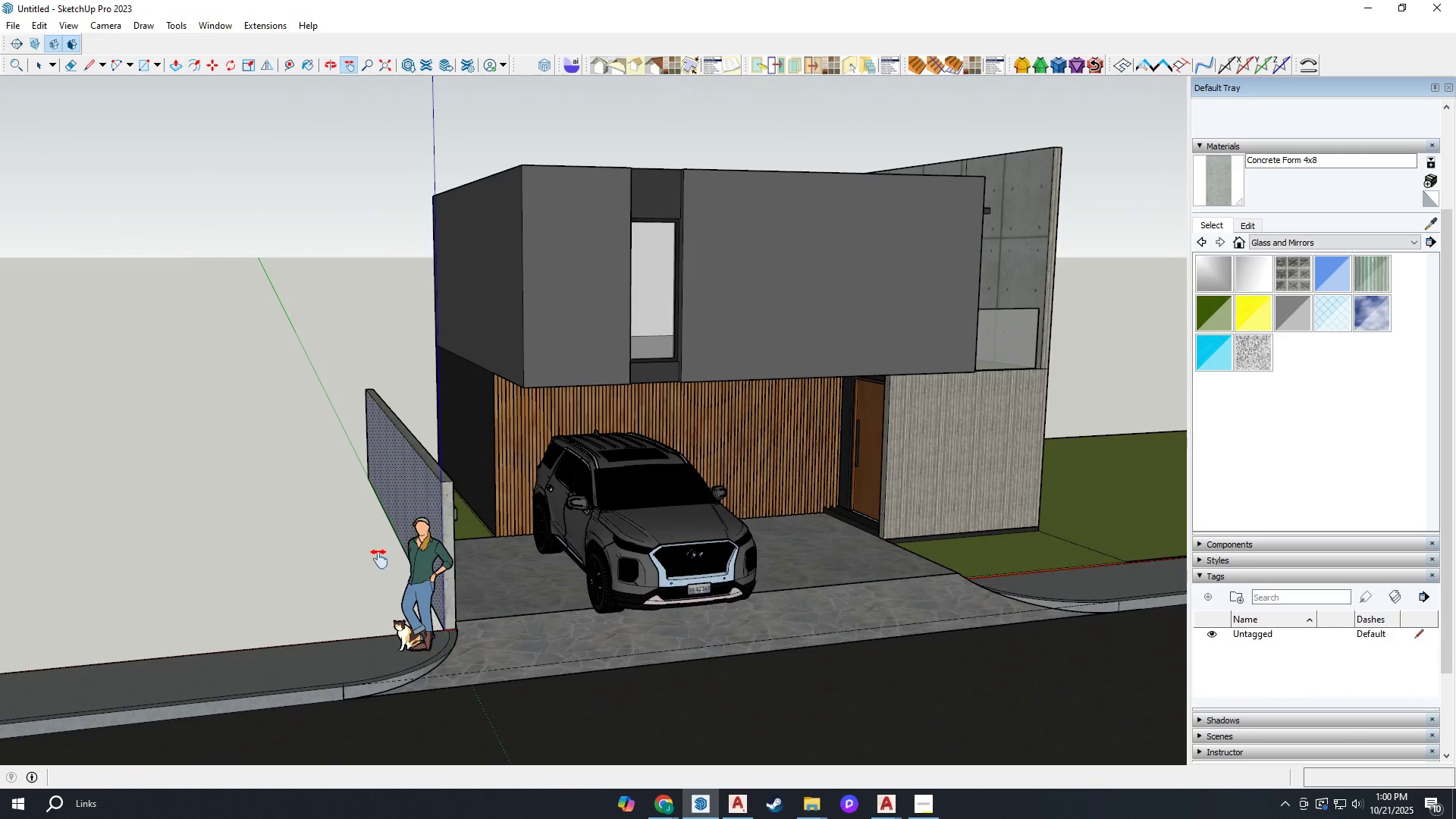 
key(Space)
 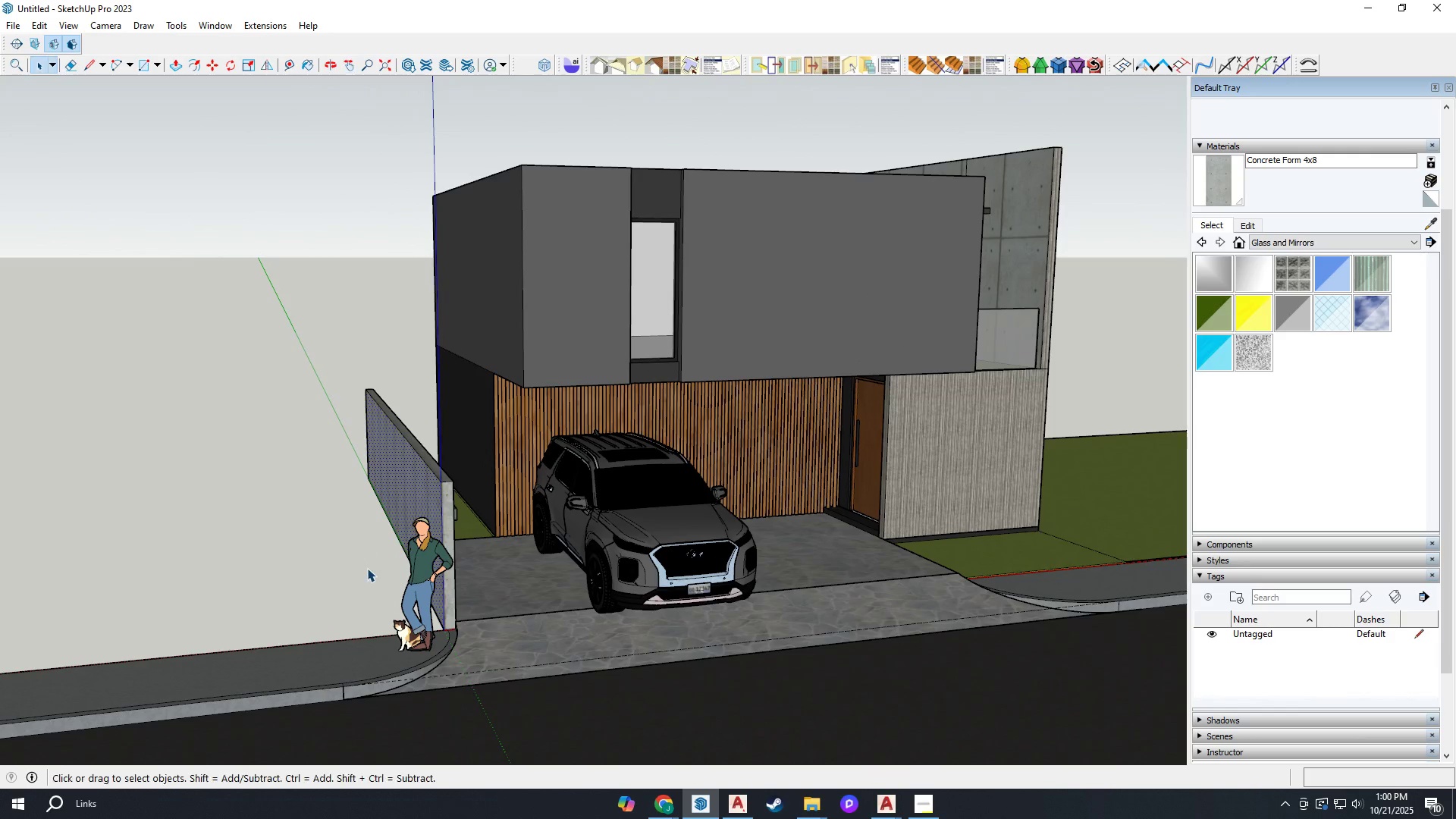 
left_click([367, 568])
 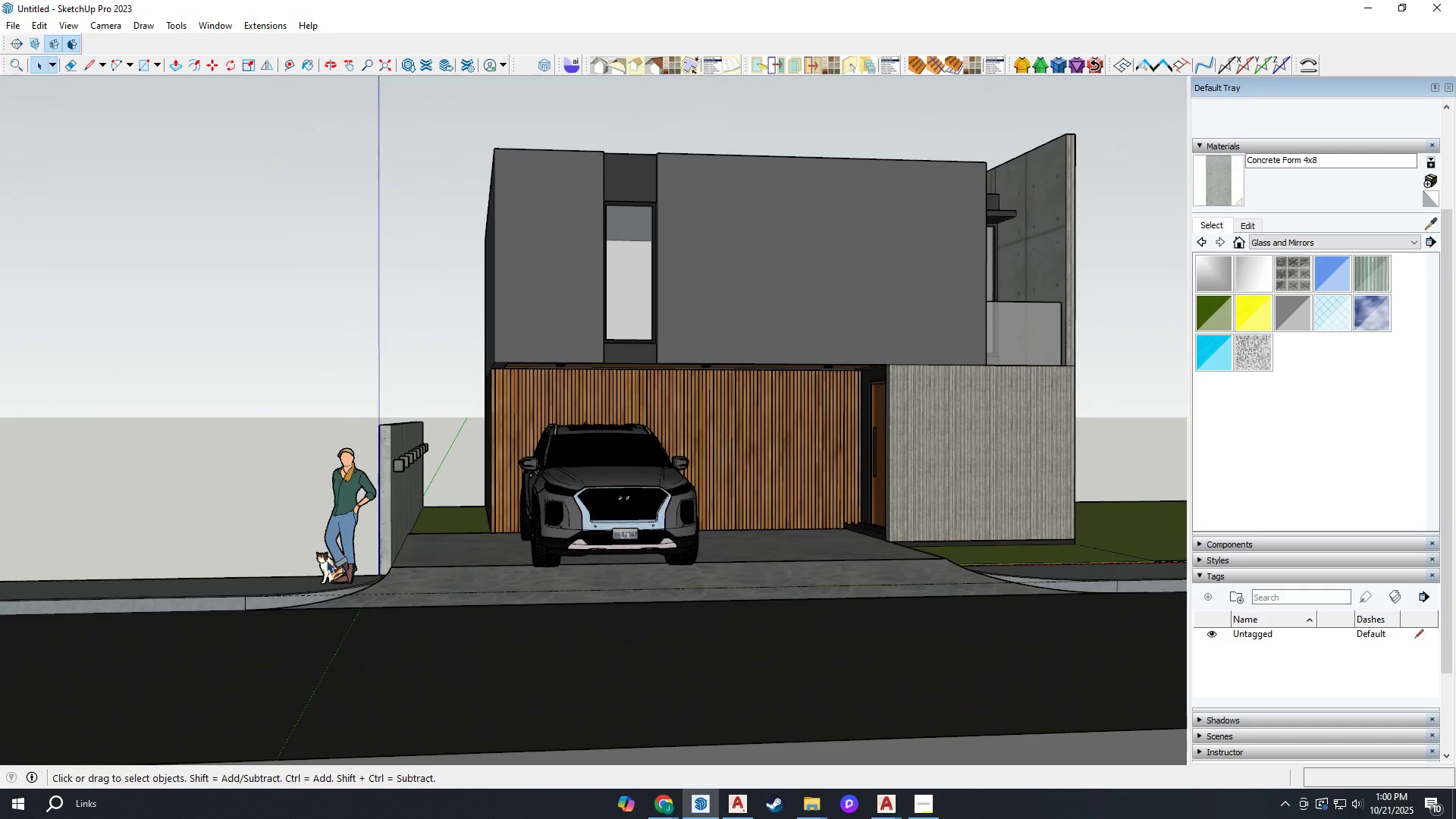 
left_click([329, 542])
 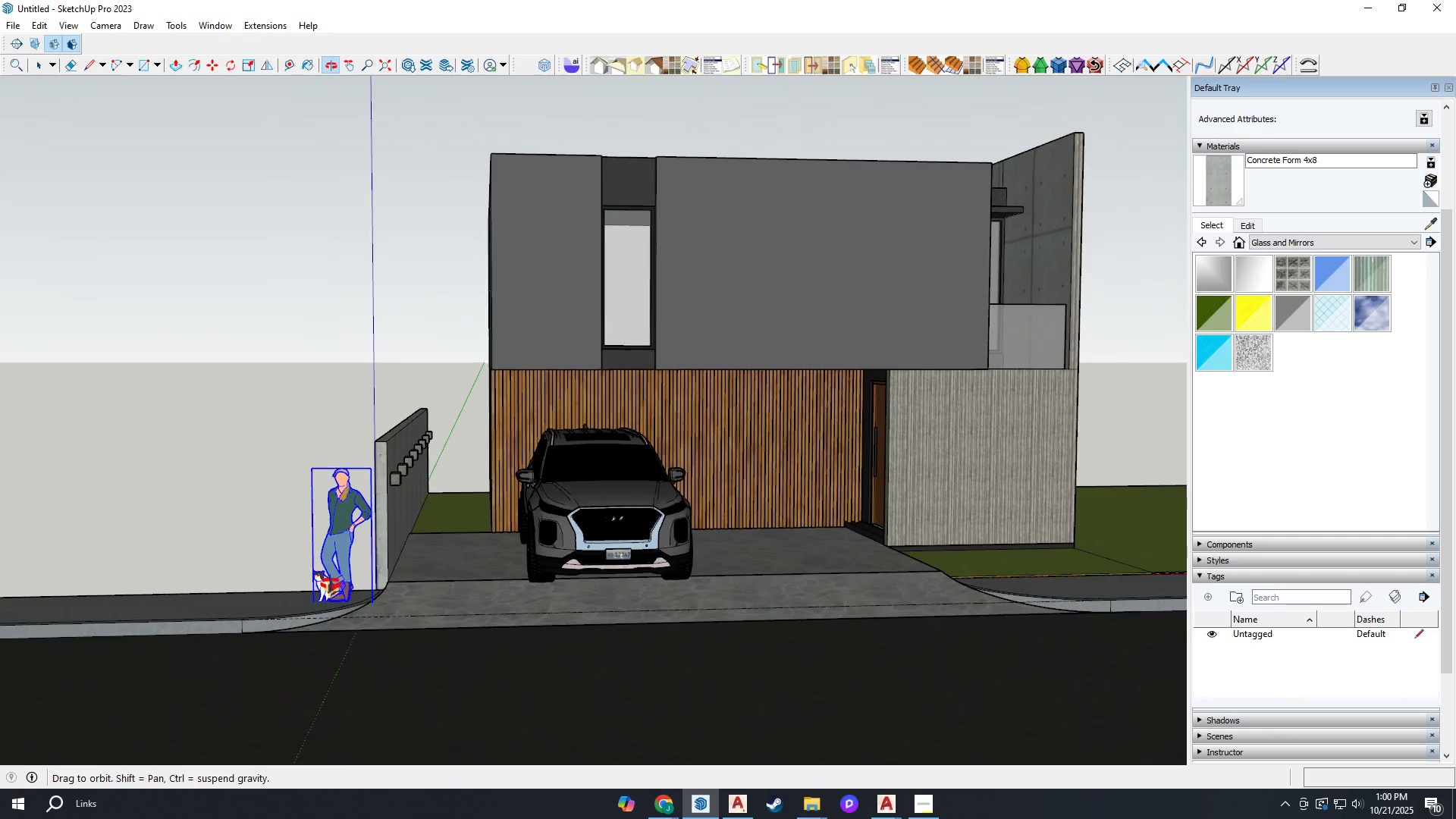 
key(M)
 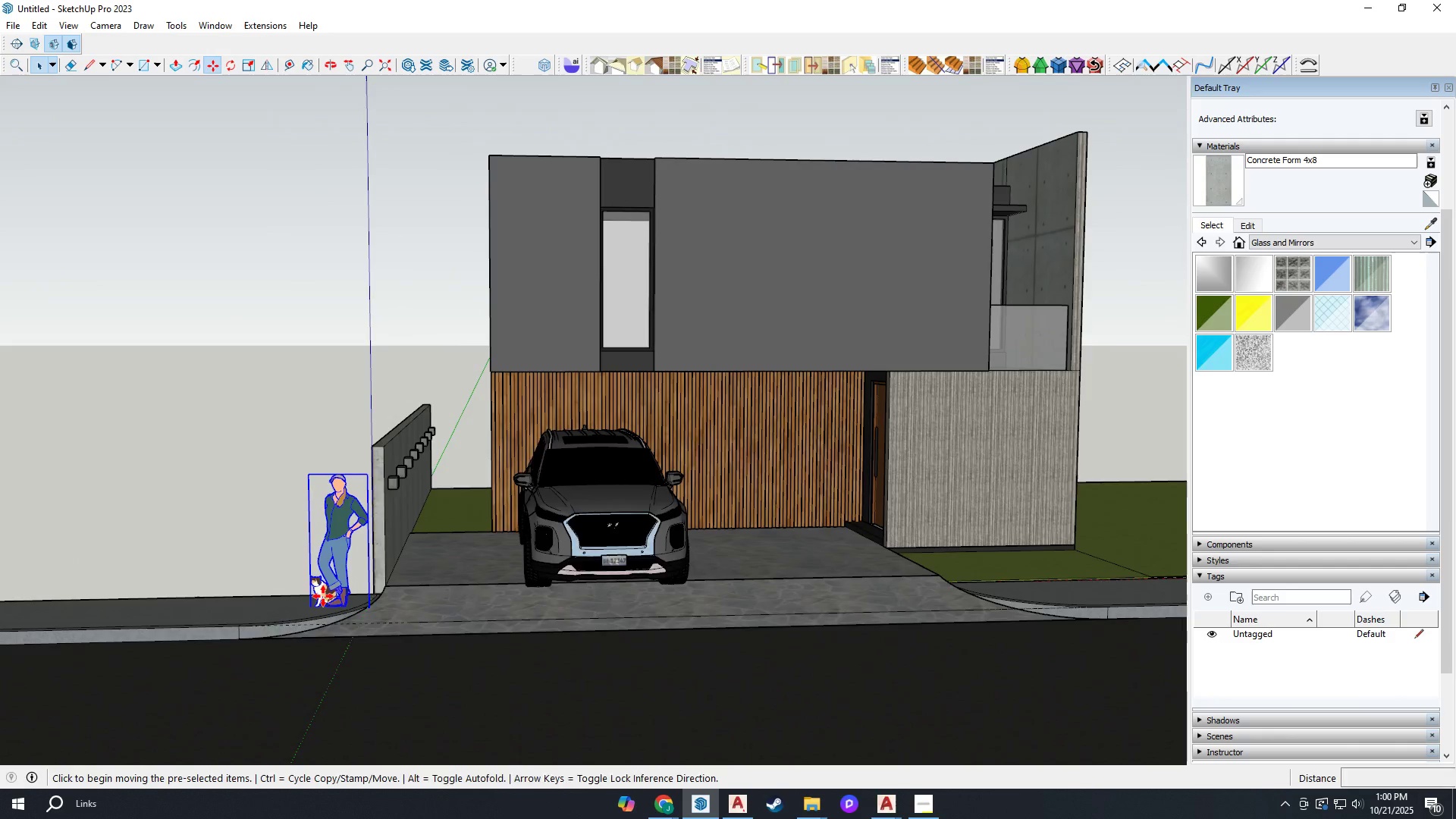 
scroll: coordinate [323, 596], scroll_direction: up, amount: 2.0
 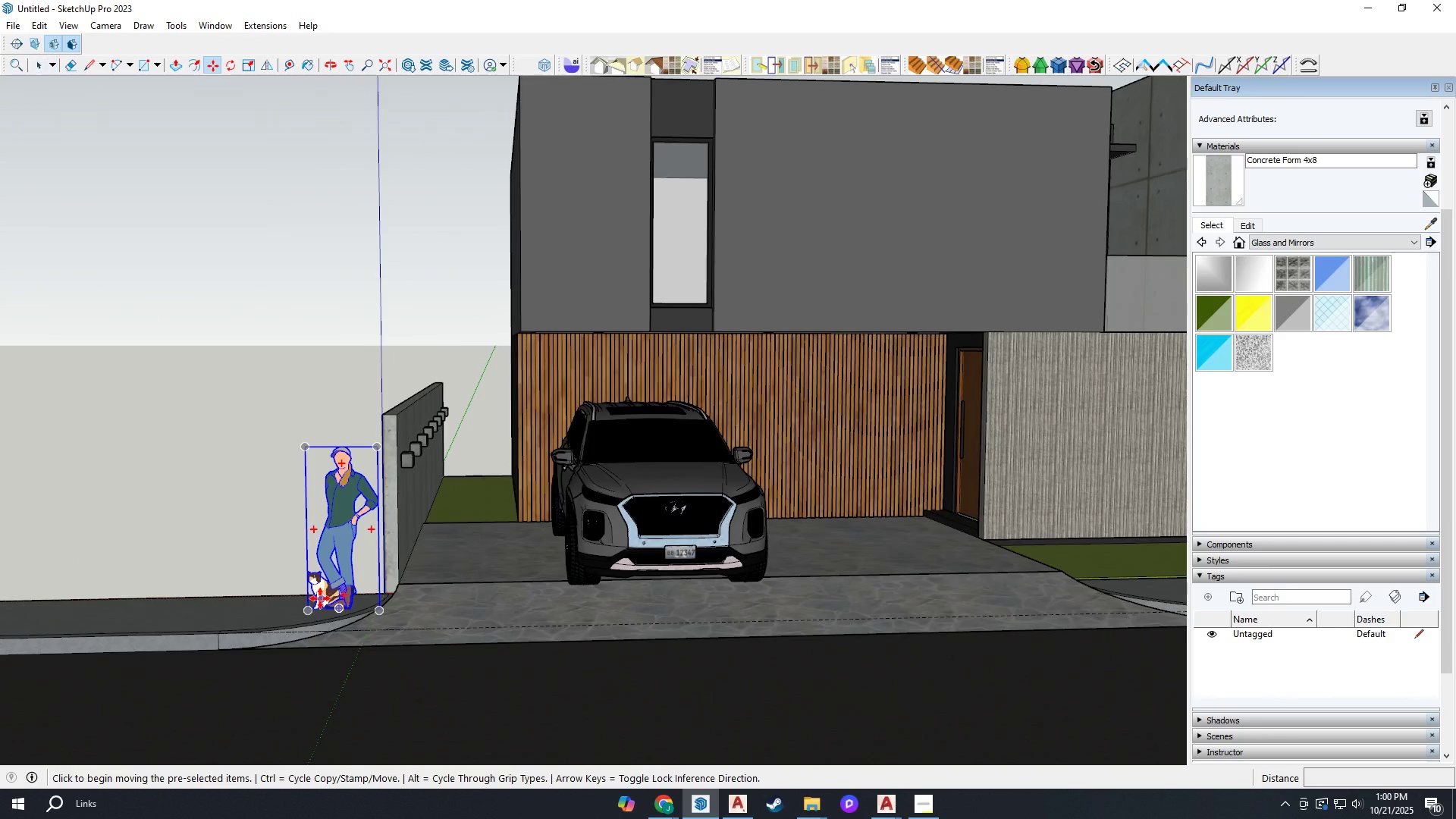 
left_click([320, 598])
 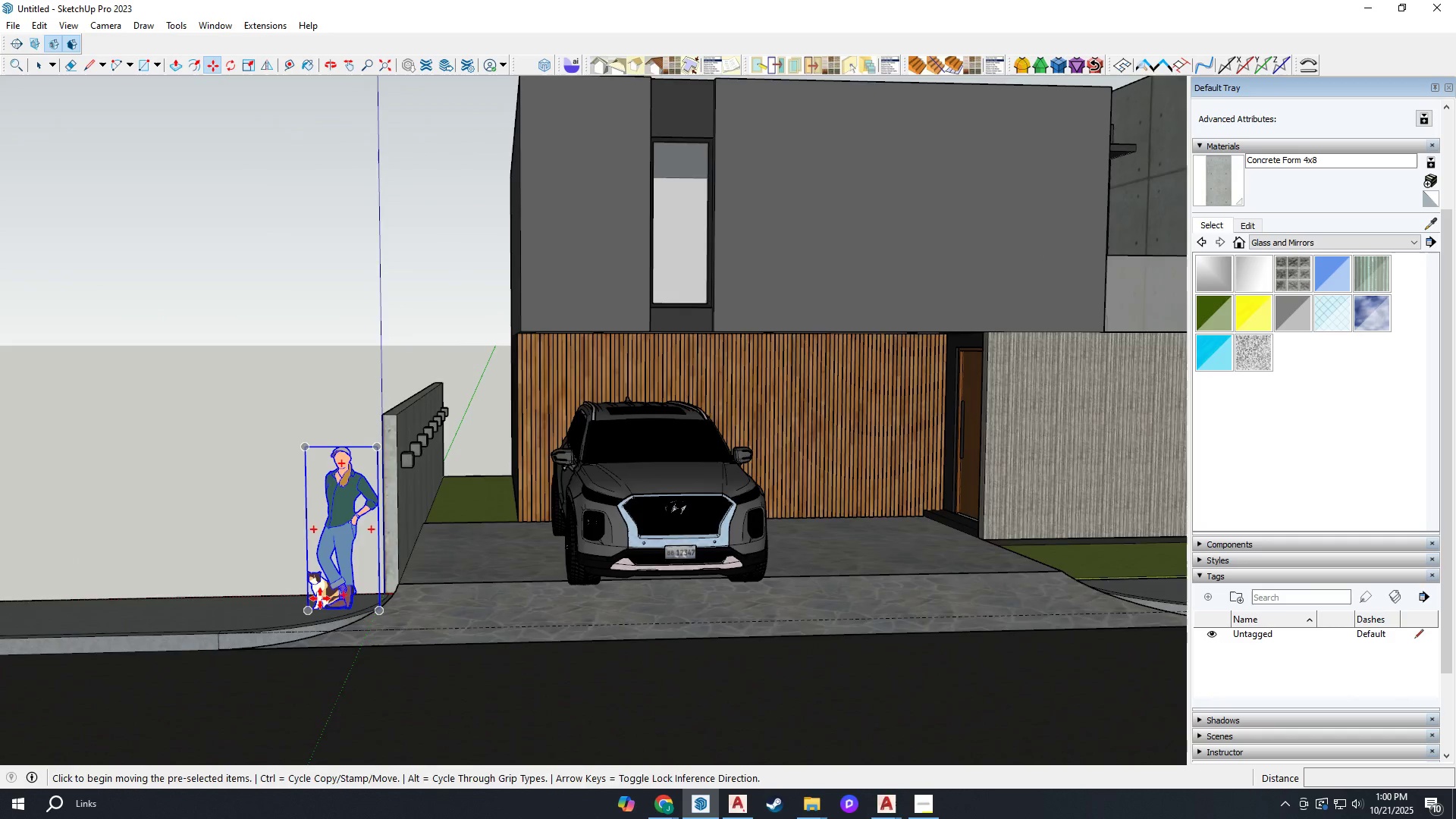 
scroll: coordinate [796, 519], scroll_direction: none, amount: 0.0
 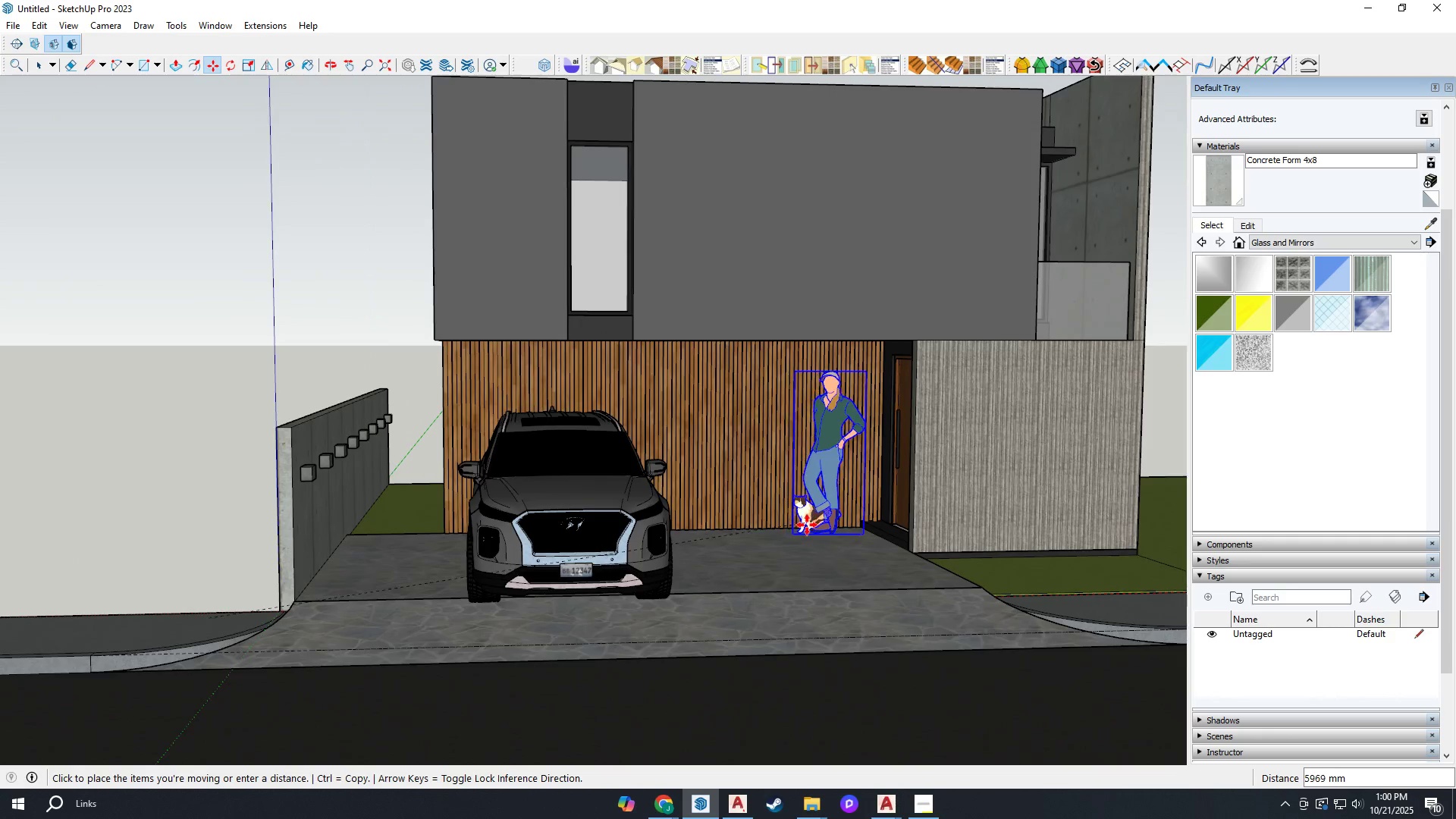 
scroll: coordinate [807, 540], scroll_direction: up, amount: 3.0
 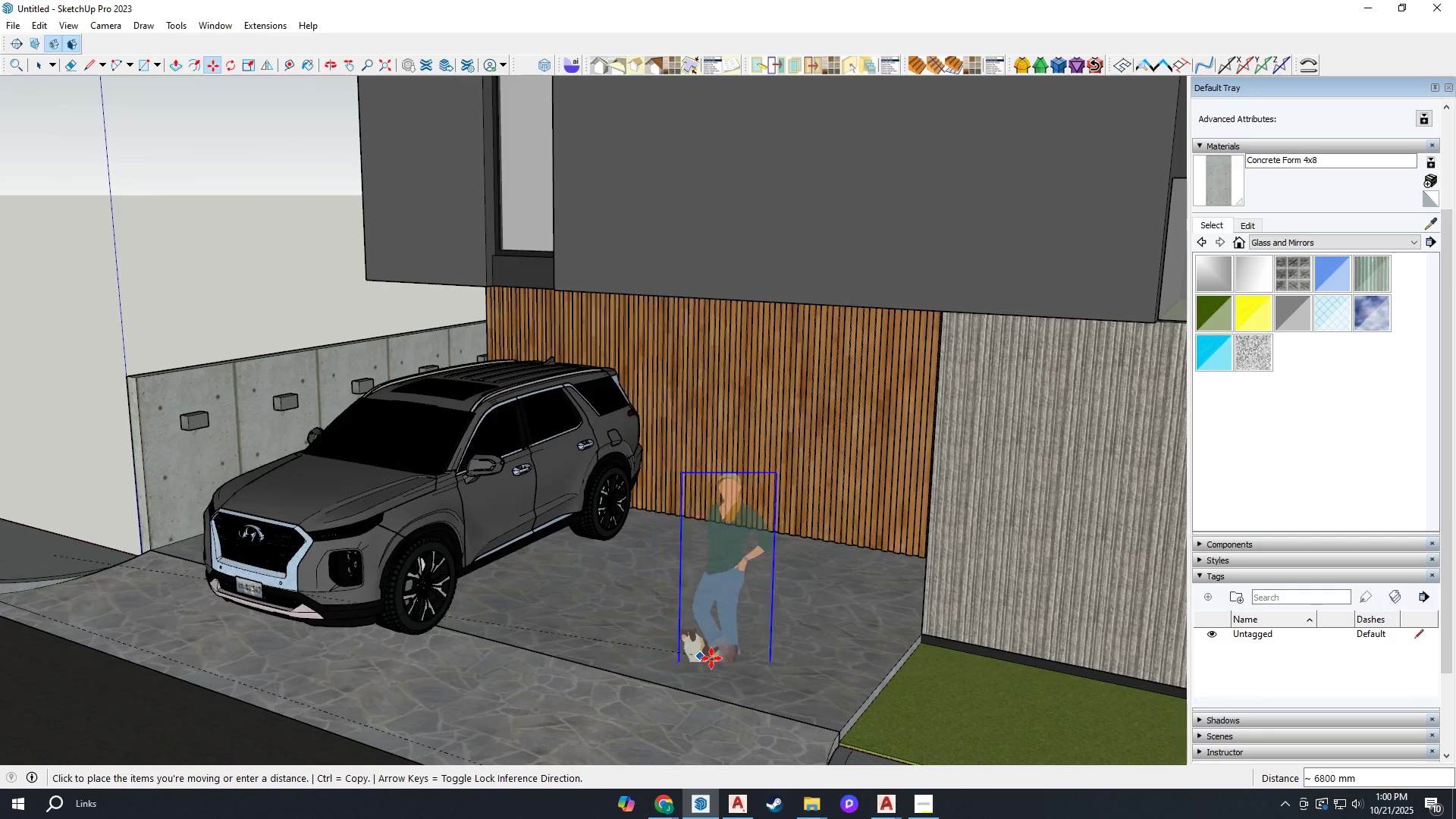 
left_click([821, 606])
 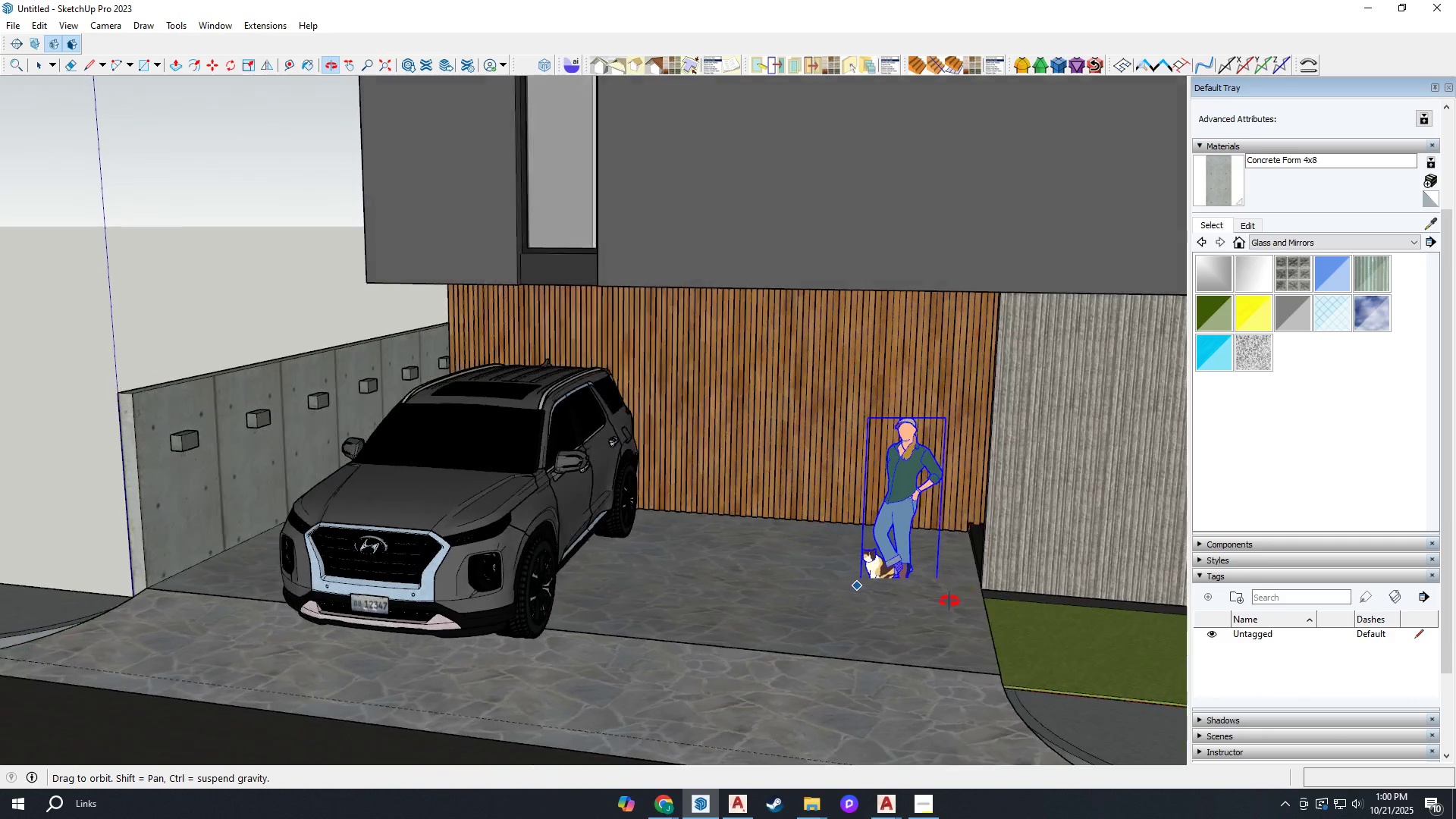 
scroll: coordinate [901, 582], scroll_direction: up, amount: 2.0
 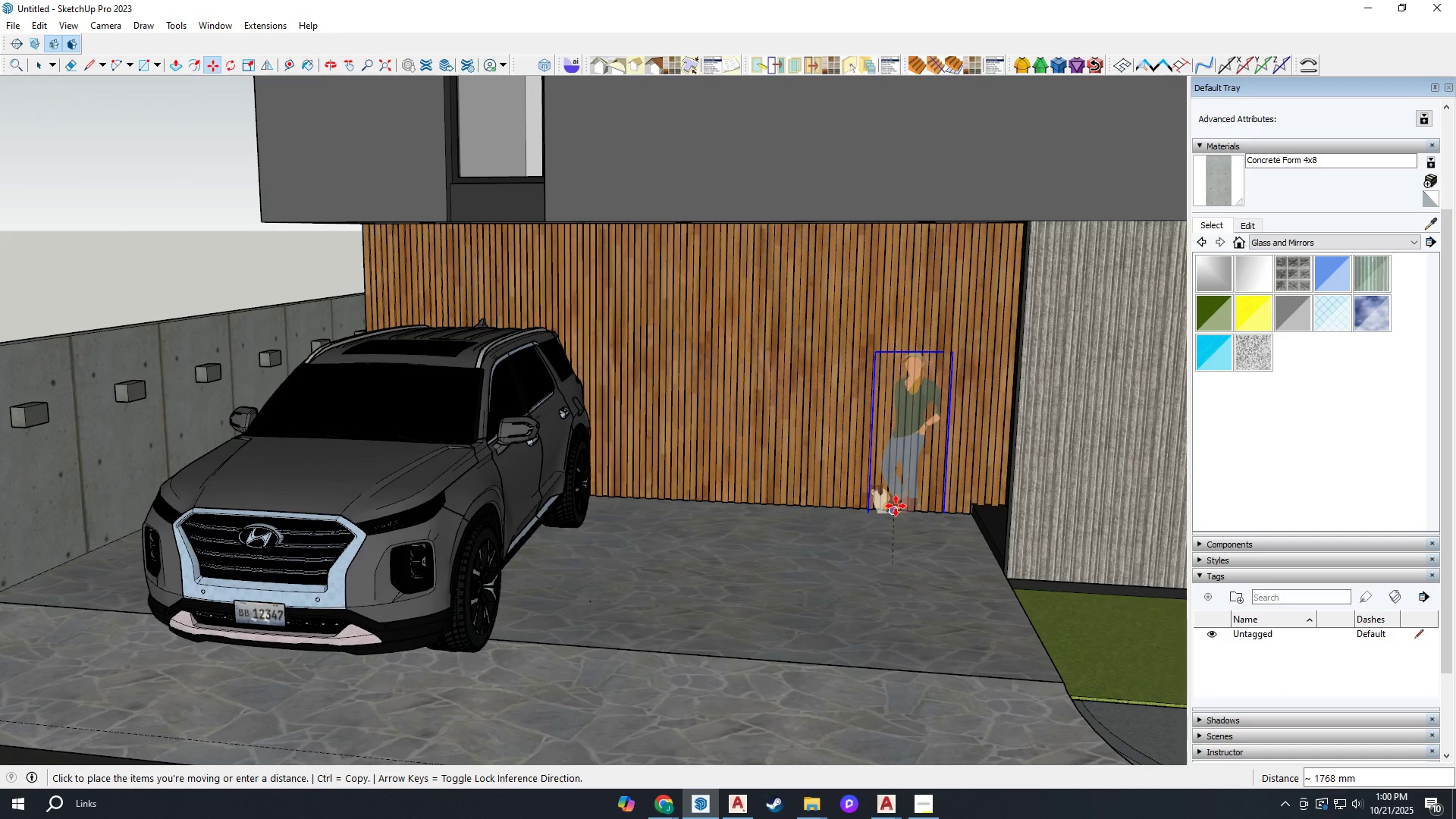 
left_click([896, 520])
 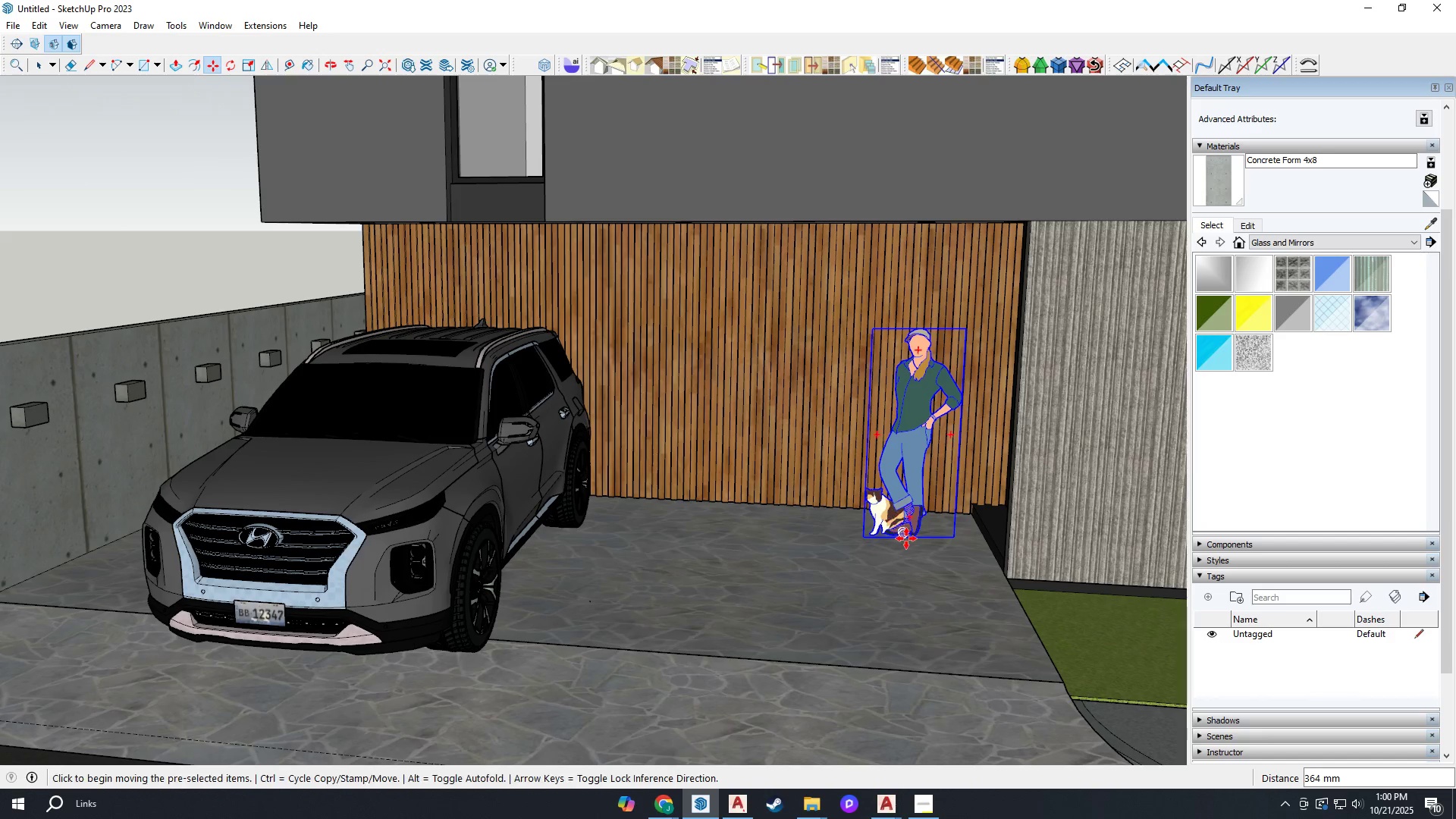 
scroll: coordinate [912, 541], scroll_direction: up, amount: 16.0
 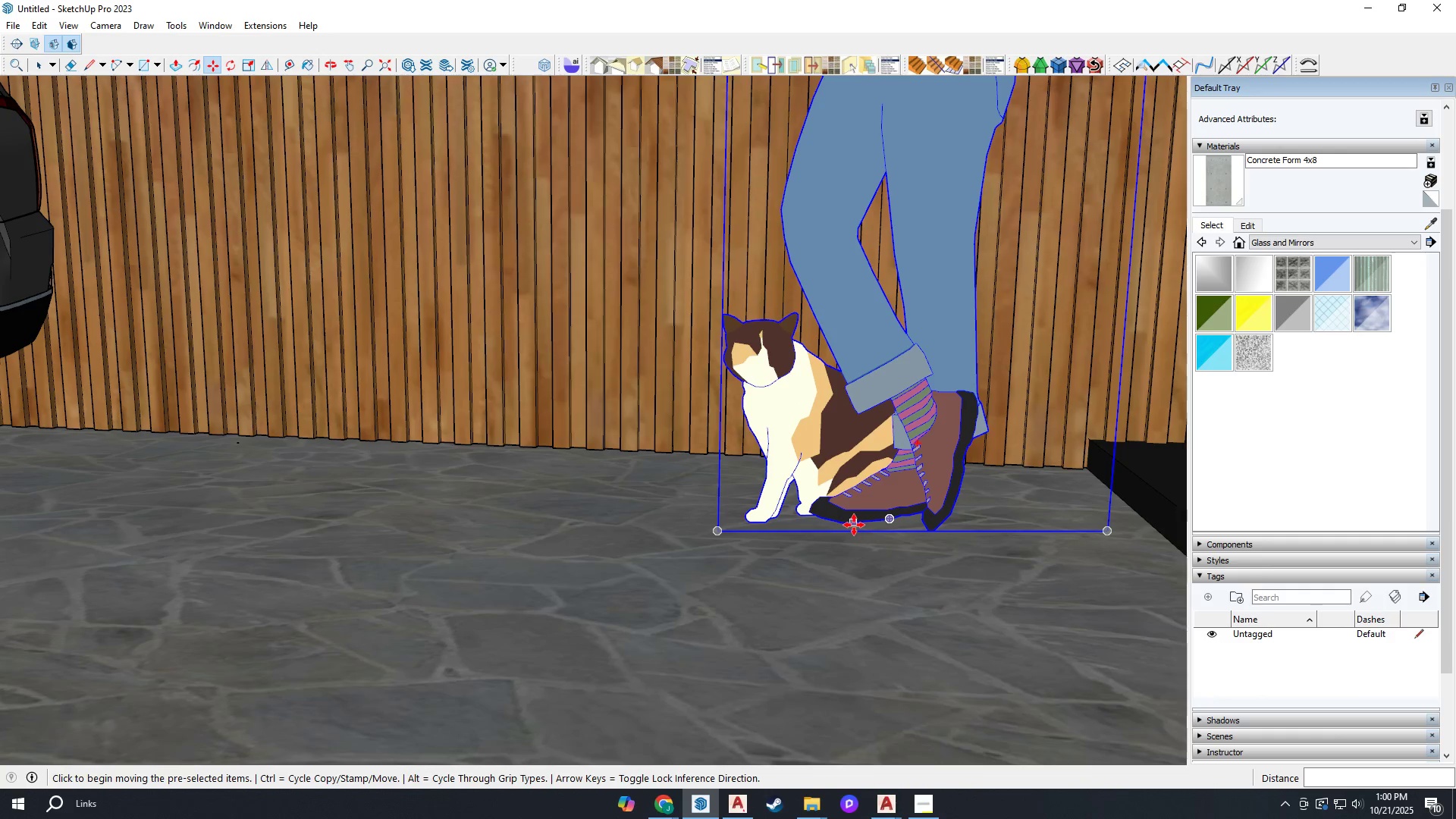 
left_click([853, 525])
 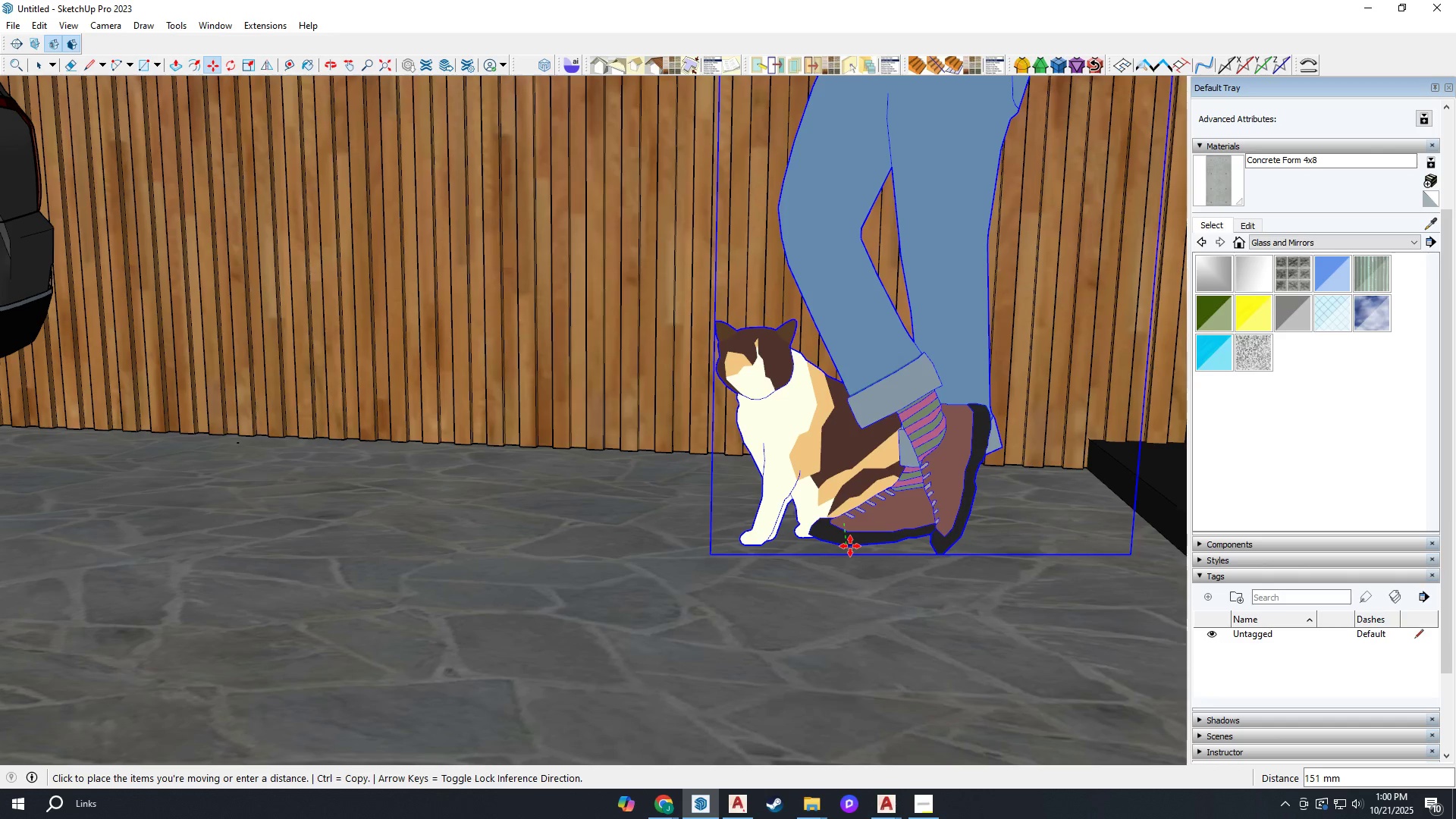 
scroll: coordinate [850, 546], scroll_direction: down, amount: 1.0
 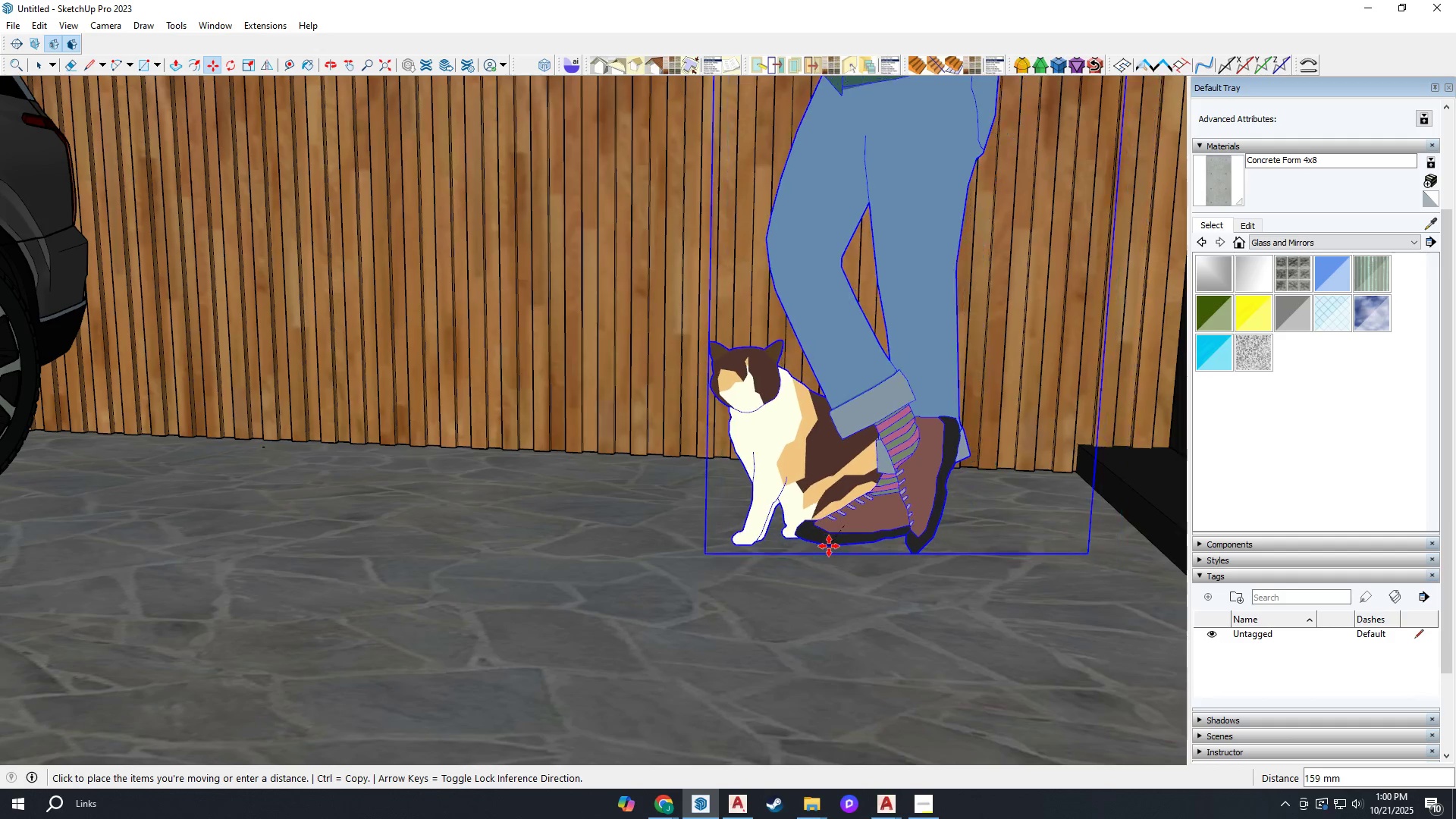 
key(ArrowUp)
 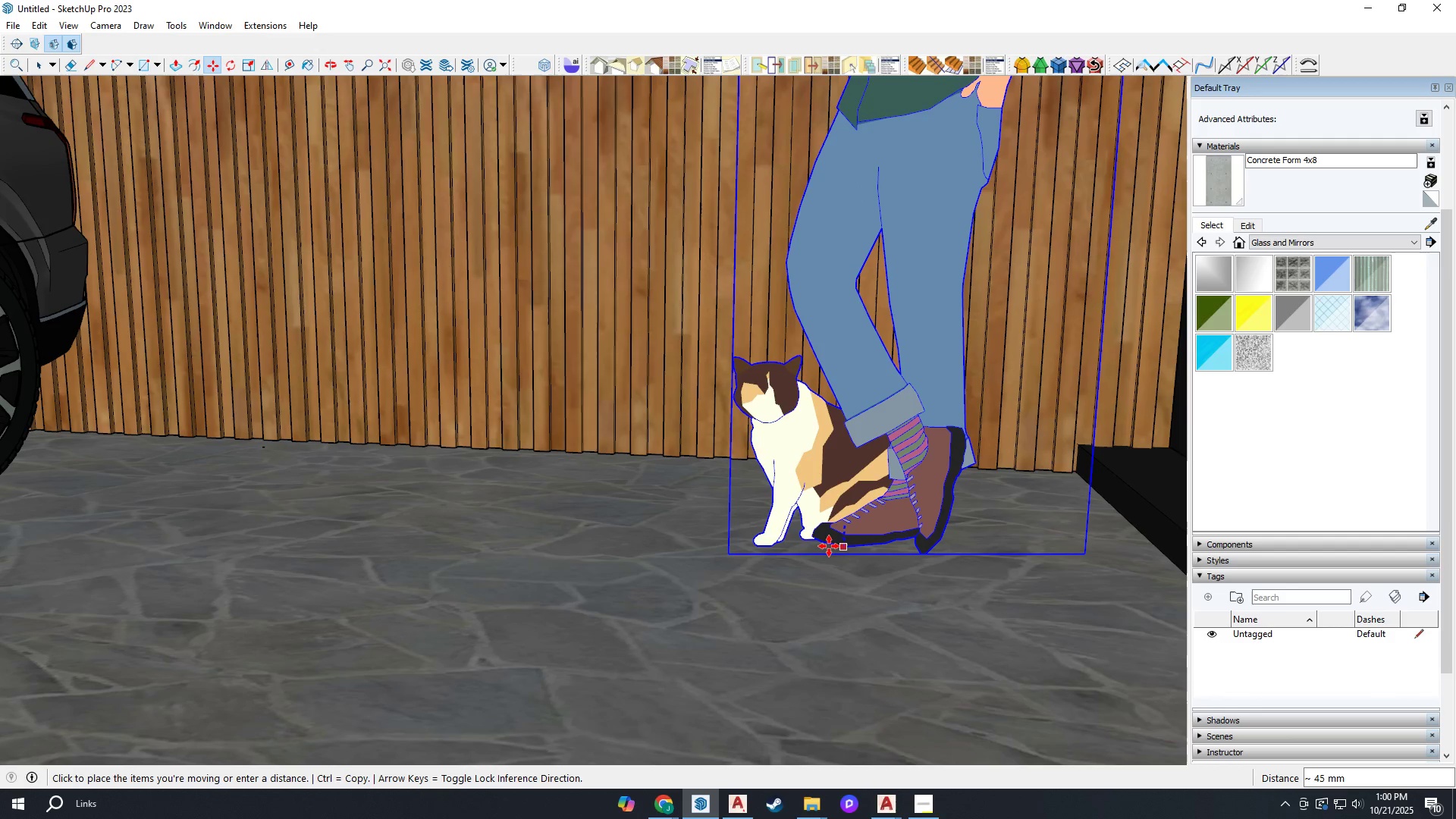 
hold_key(key=ShiftLeft, duration=1.02)
 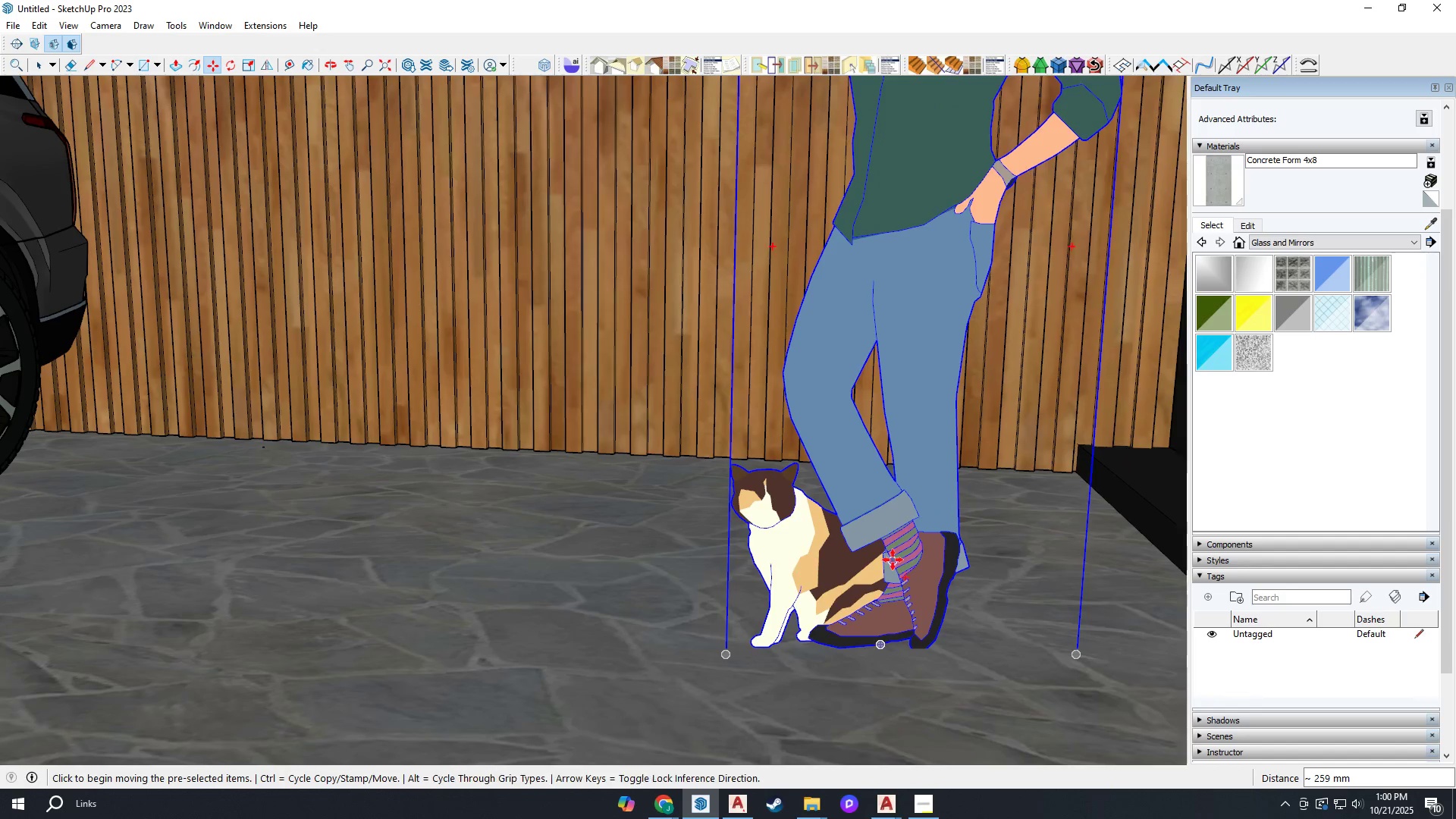 
scroll: coordinate [751, 614], scroll_direction: down, amount: 31.0
 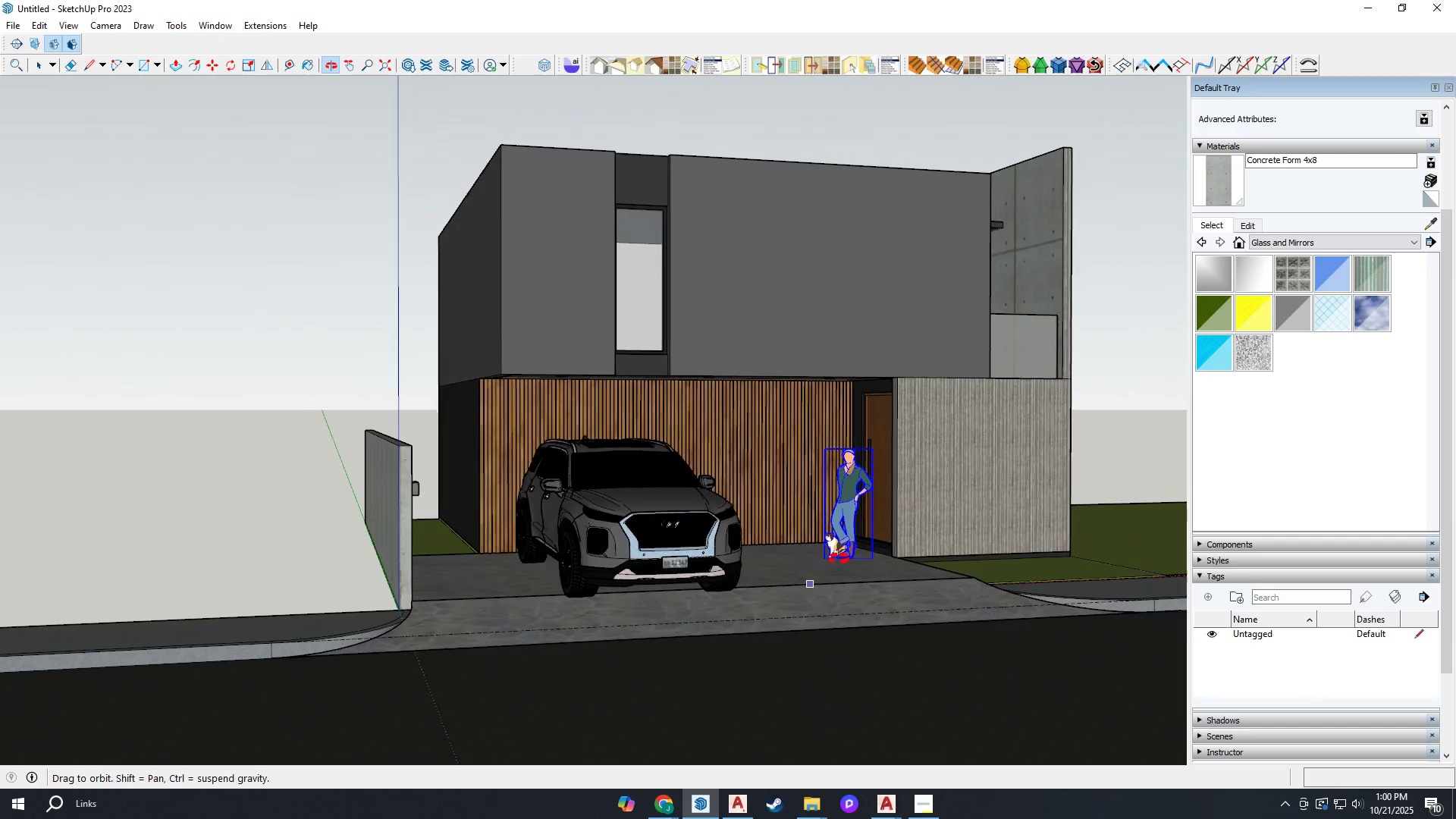 
mouse_move([822, 544])
 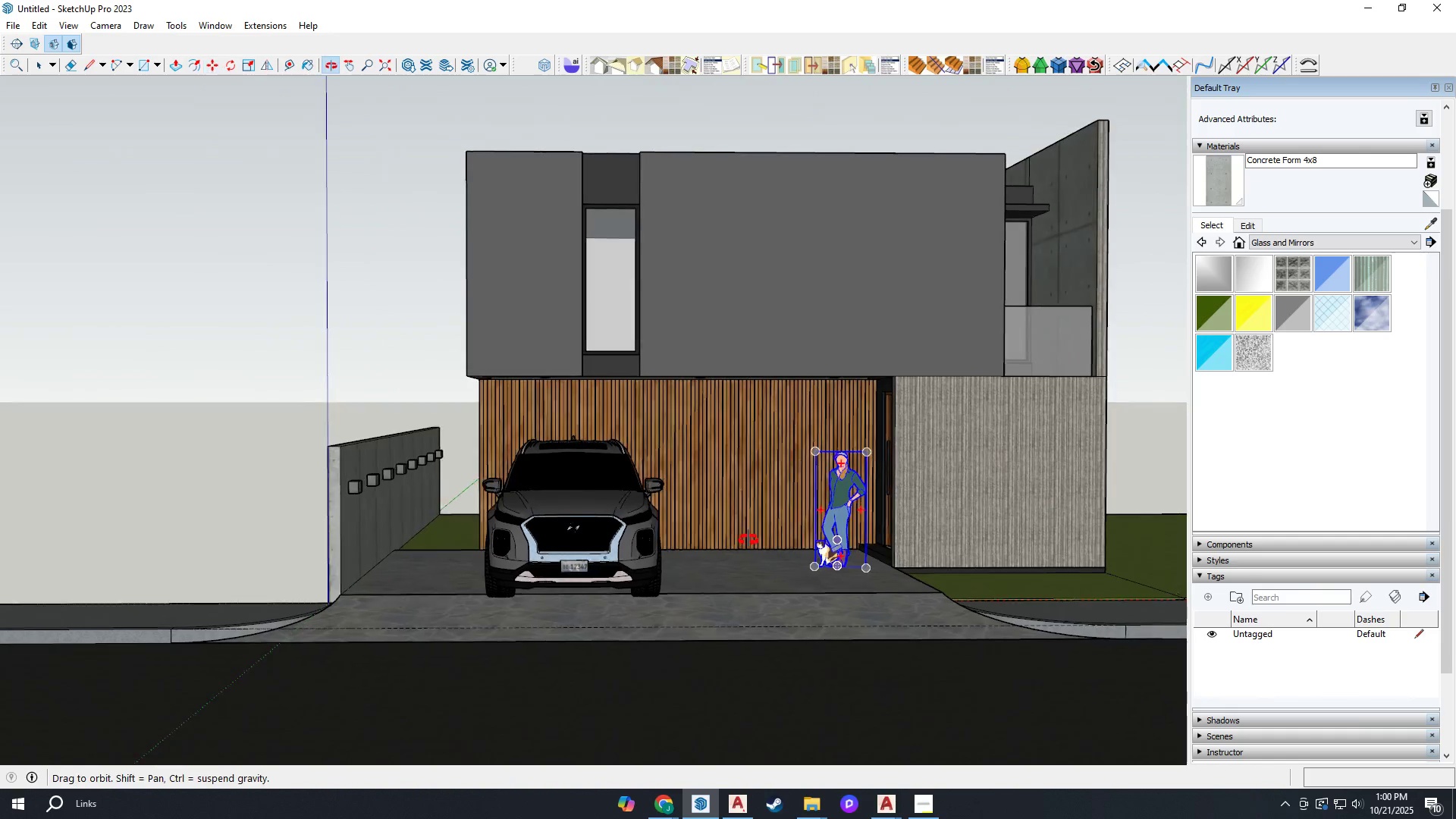 
key(Space)
 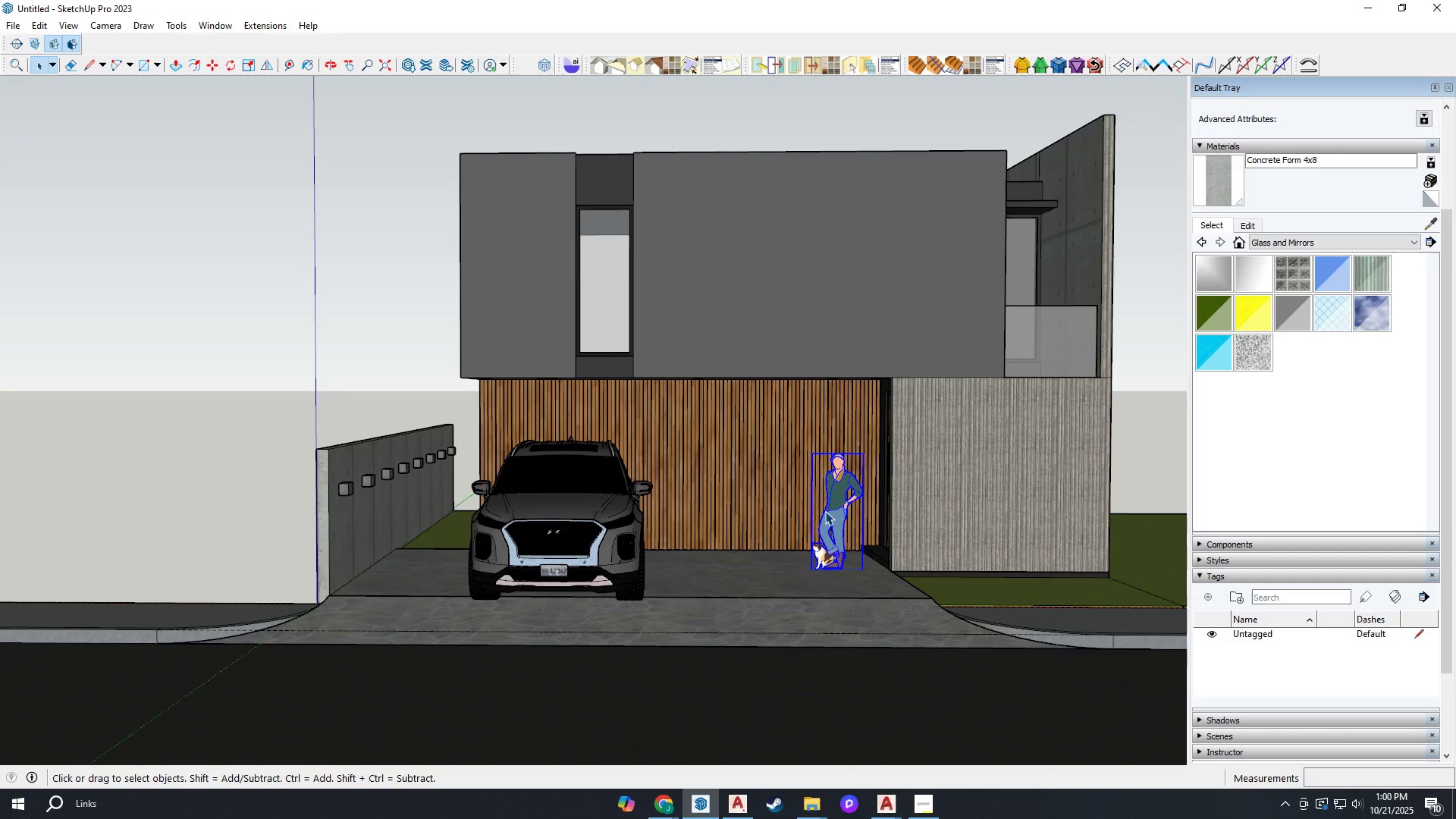 
key(Delete)
 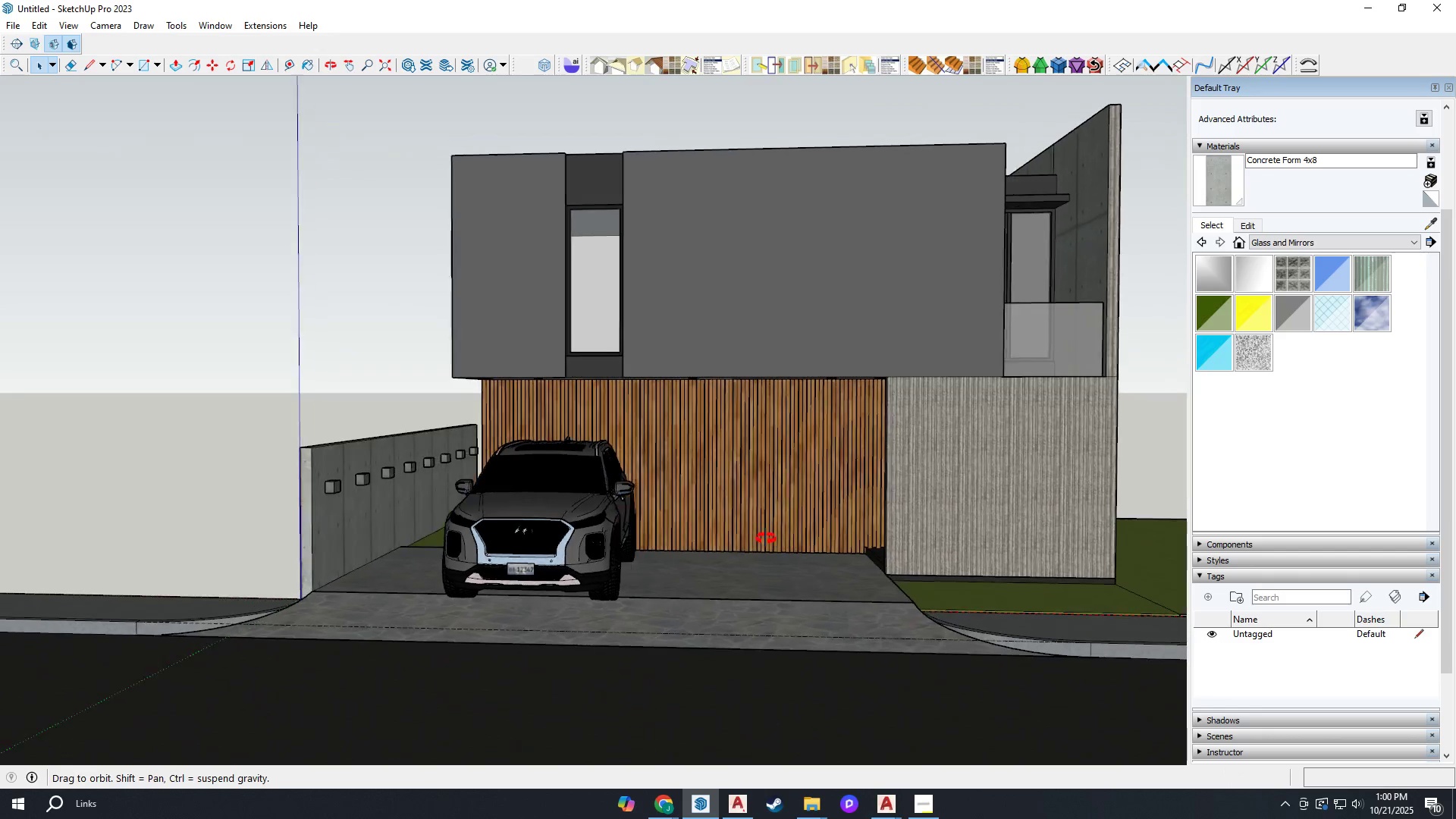 
scroll: coordinate [746, 552], scroll_direction: down, amount: 2.0
 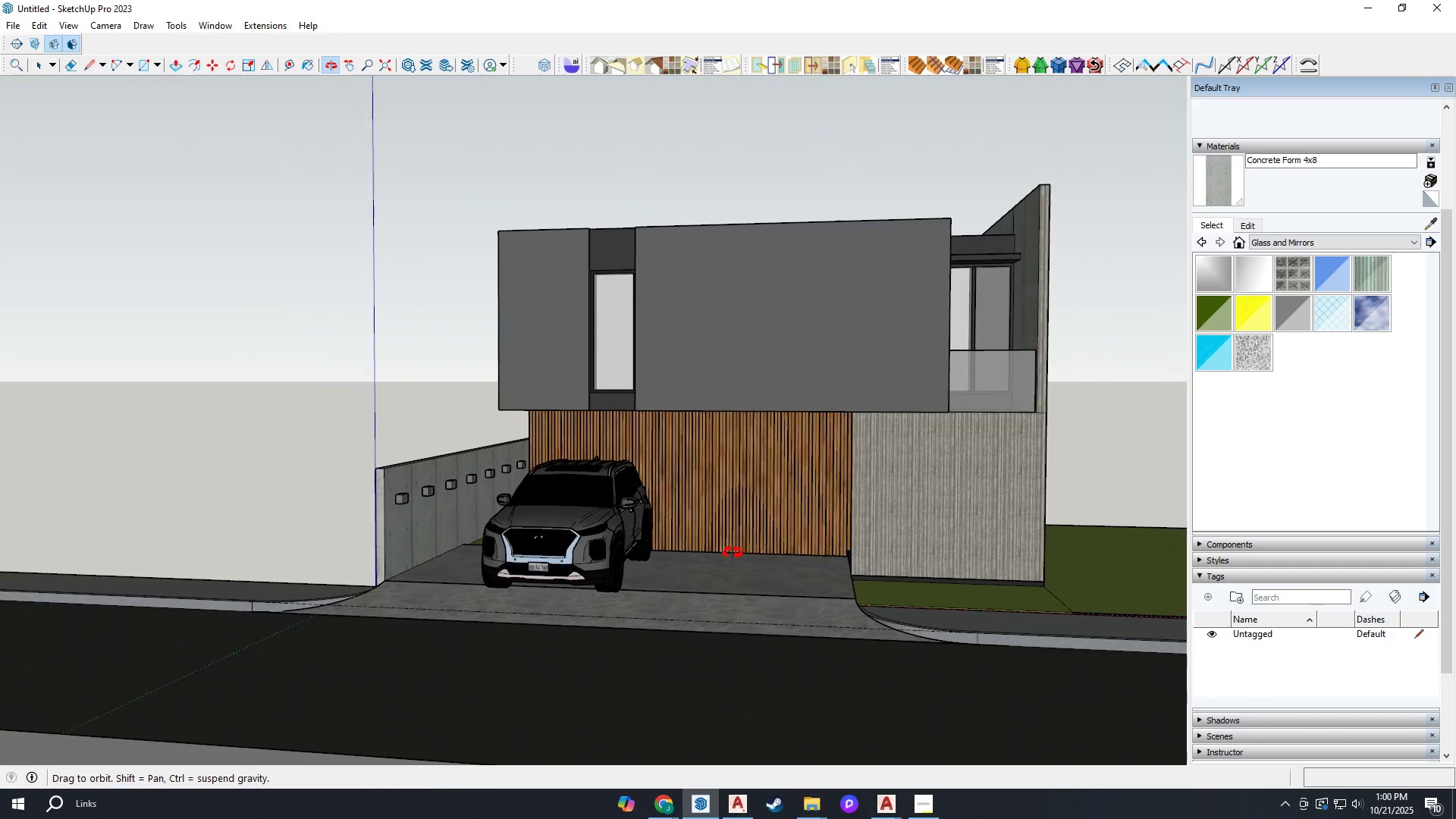 
key(H)
 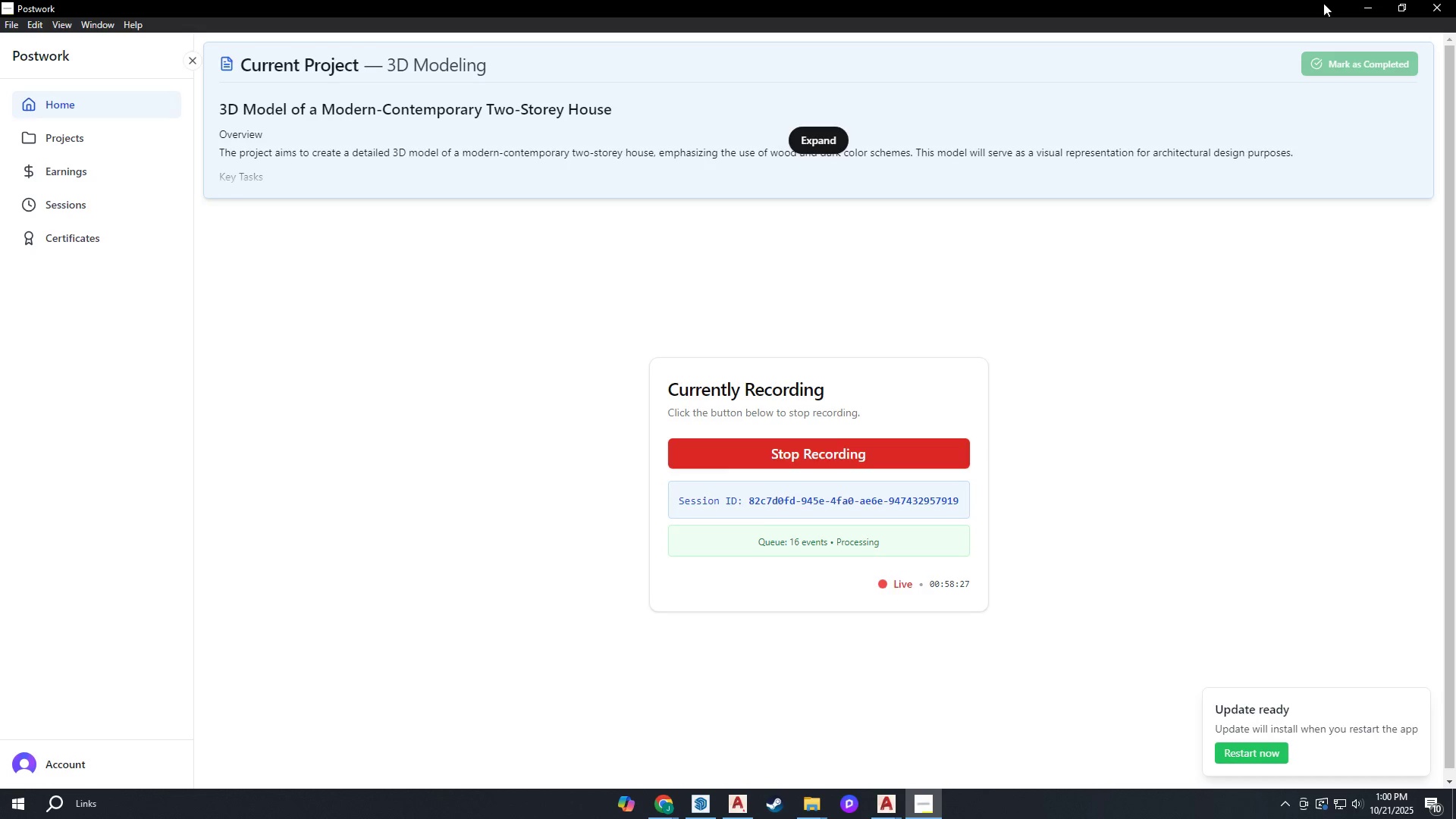 
left_click([1352, 8])
 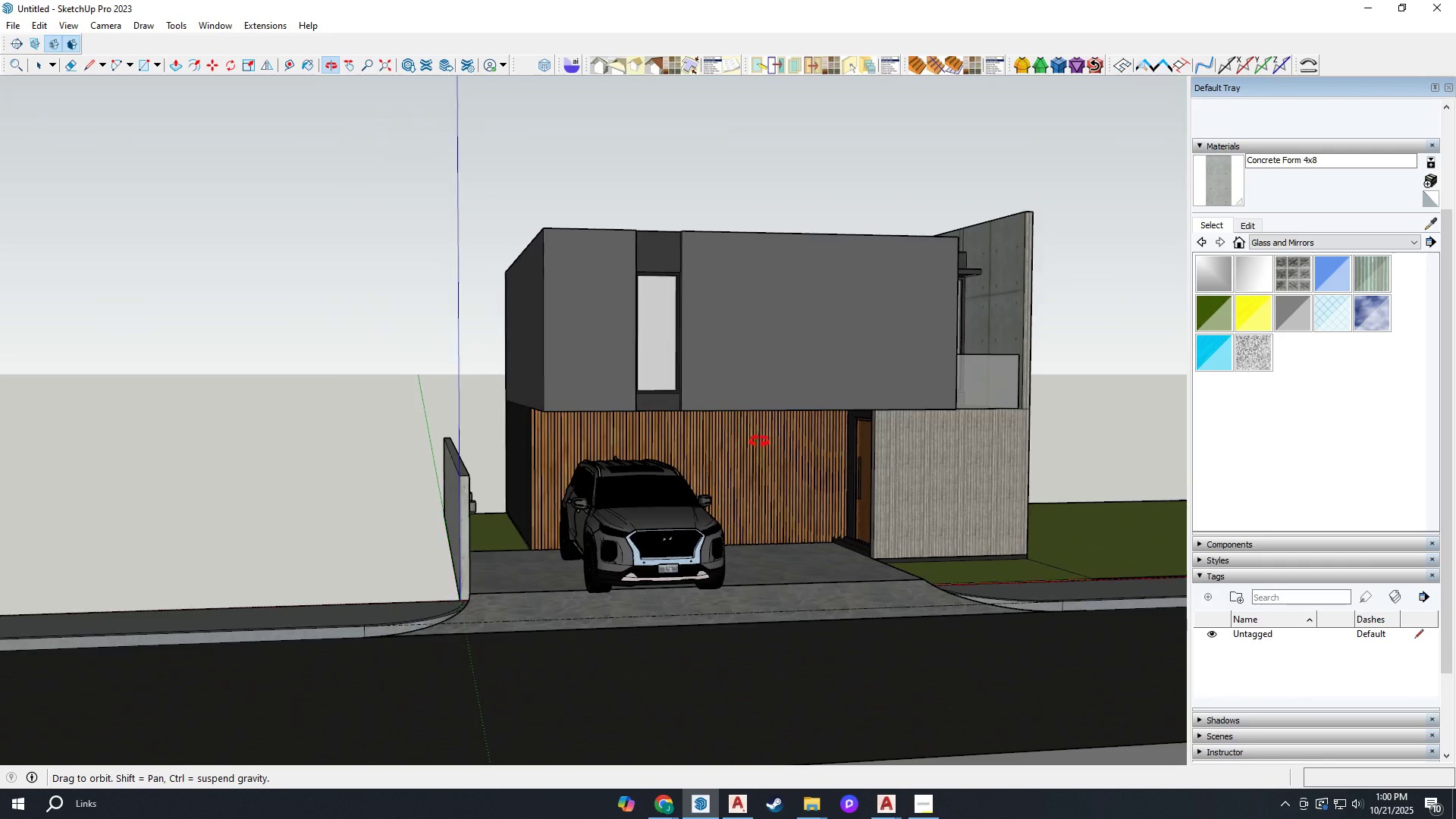 
scroll: coordinate [755, 440], scroll_direction: down, amount: 1.0
 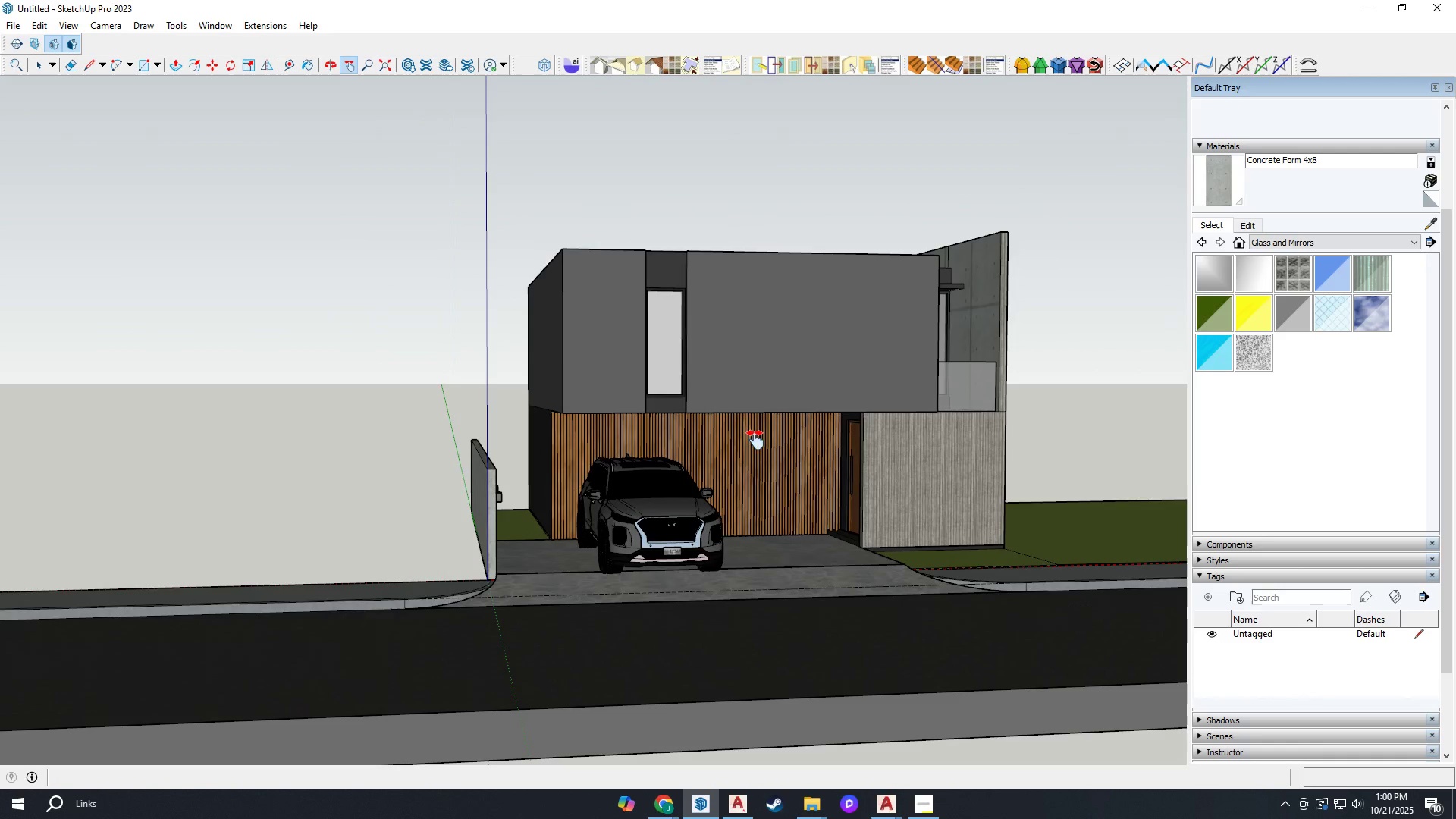 
key(H)
 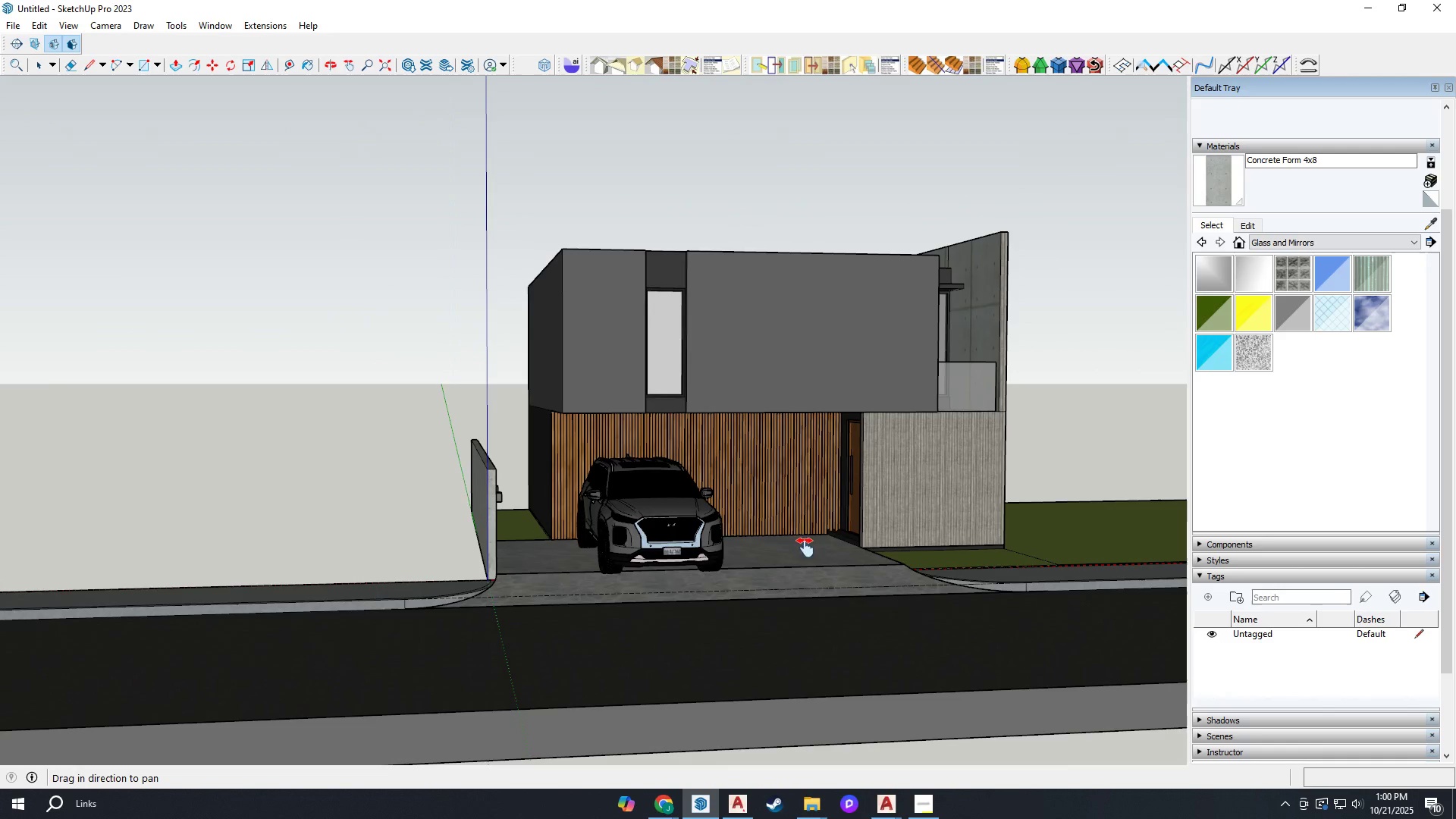 
left_click_drag(start_coordinate=[792, 577], to_coordinate=[668, 566])
 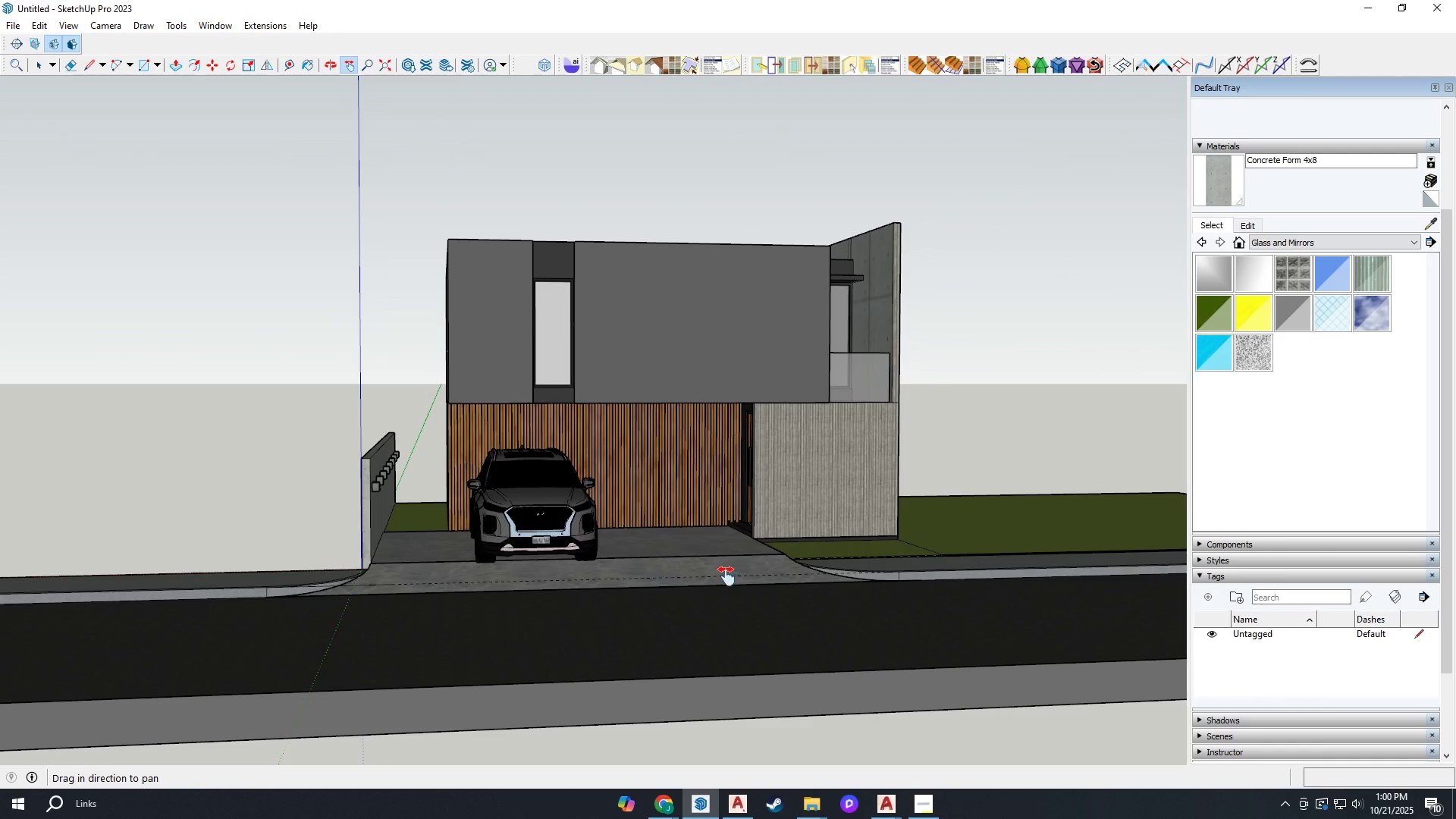 
scroll: coordinate [453, 594], scroll_direction: up, amount: 2.0
 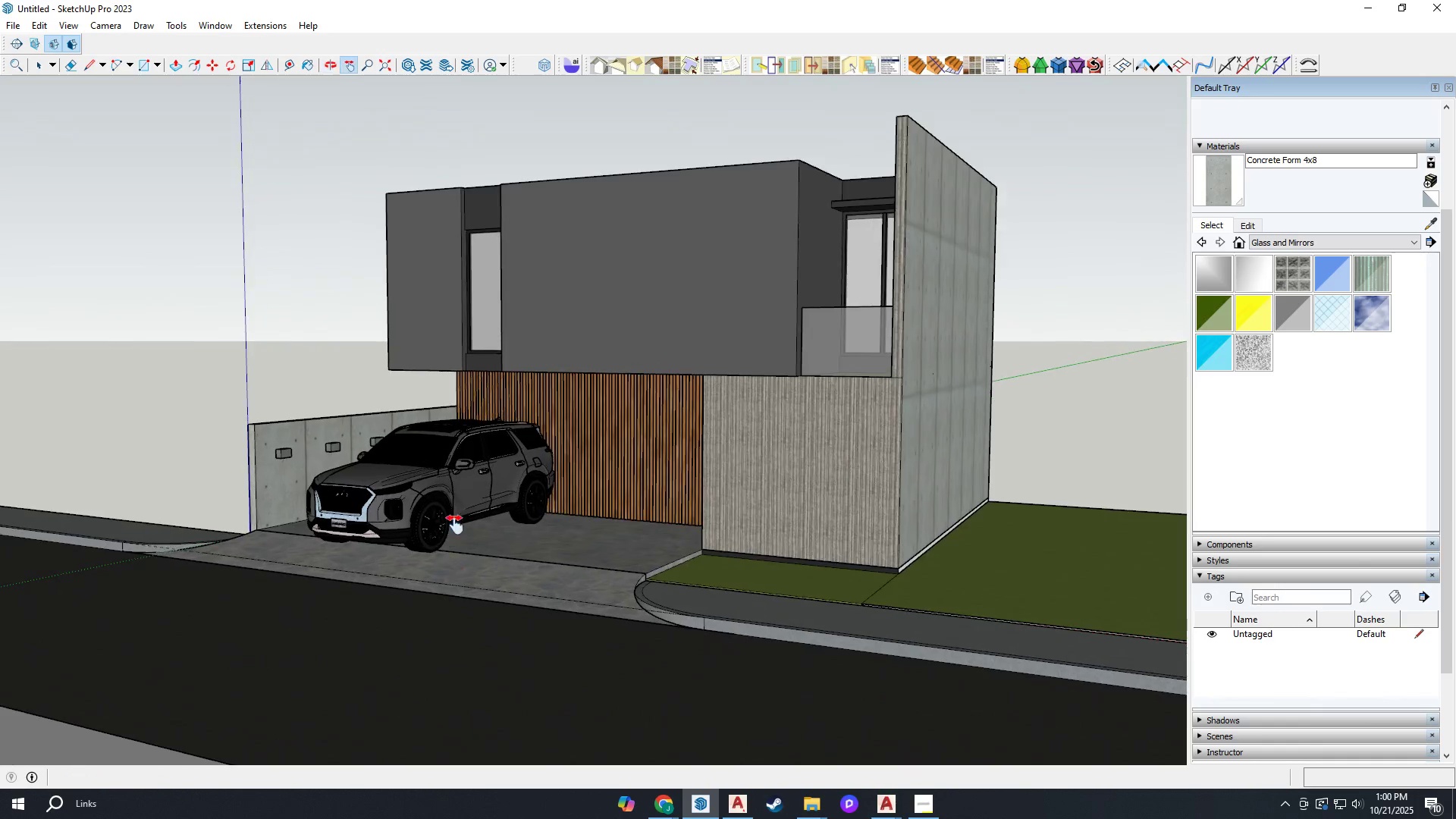 
left_click_drag(start_coordinate=[450, 535], to_coordinate=[406, 603])
 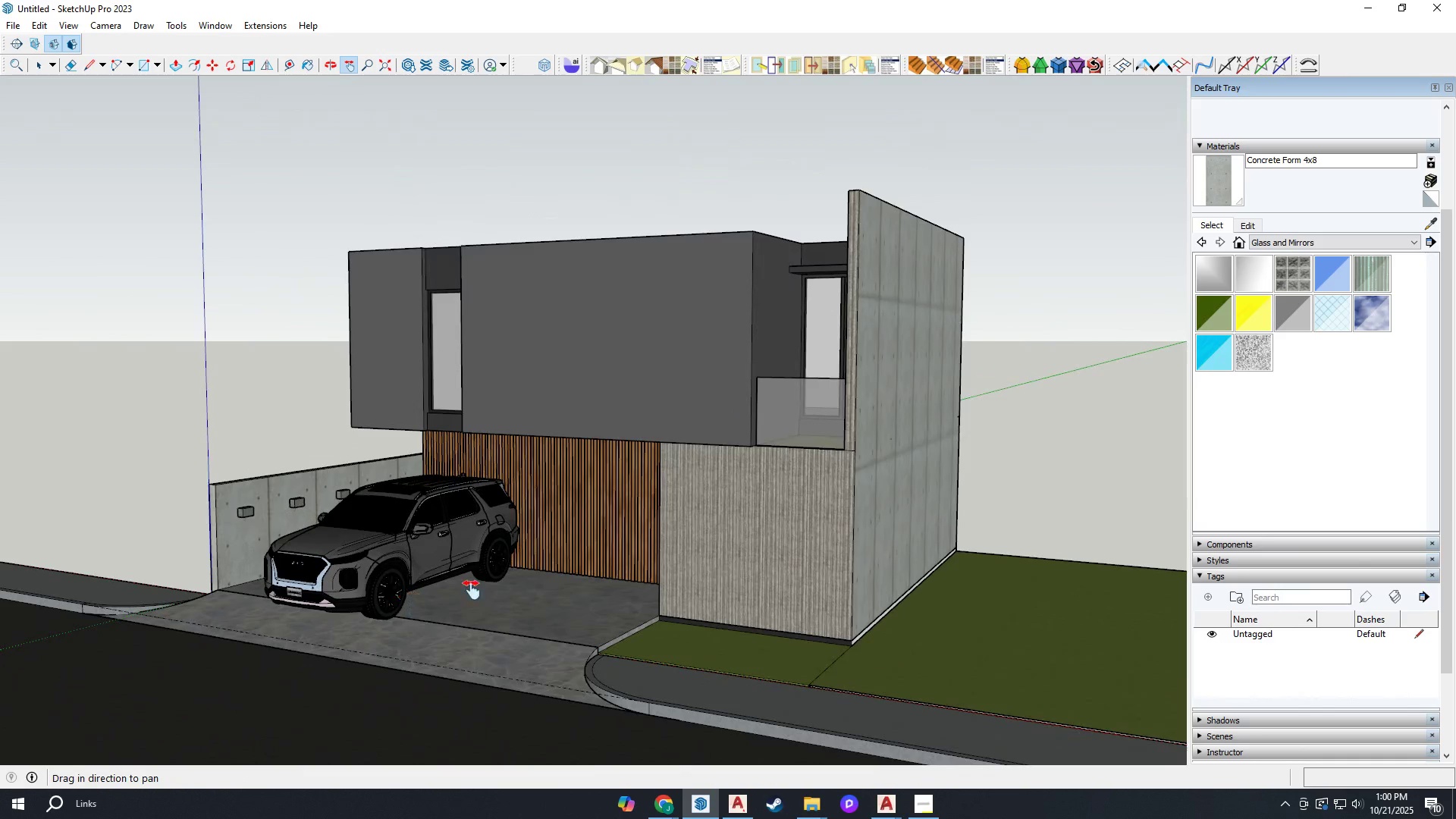 
scroll: coordinate [482, 588], scroll_direction: up, amount: 2.0
 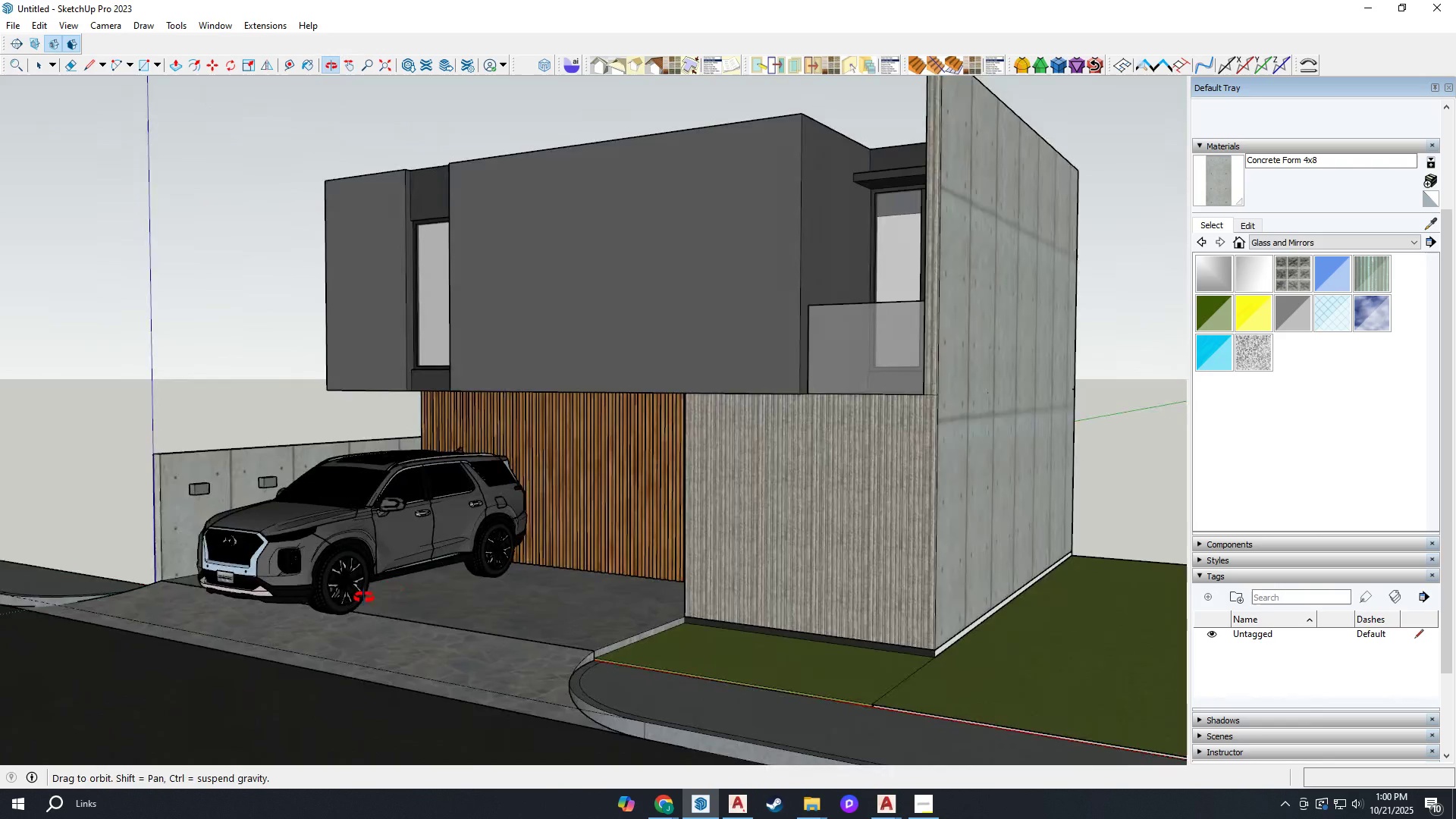 
scroll: coordinate [392, 602], scroll_direction: down, amount: 3.0
 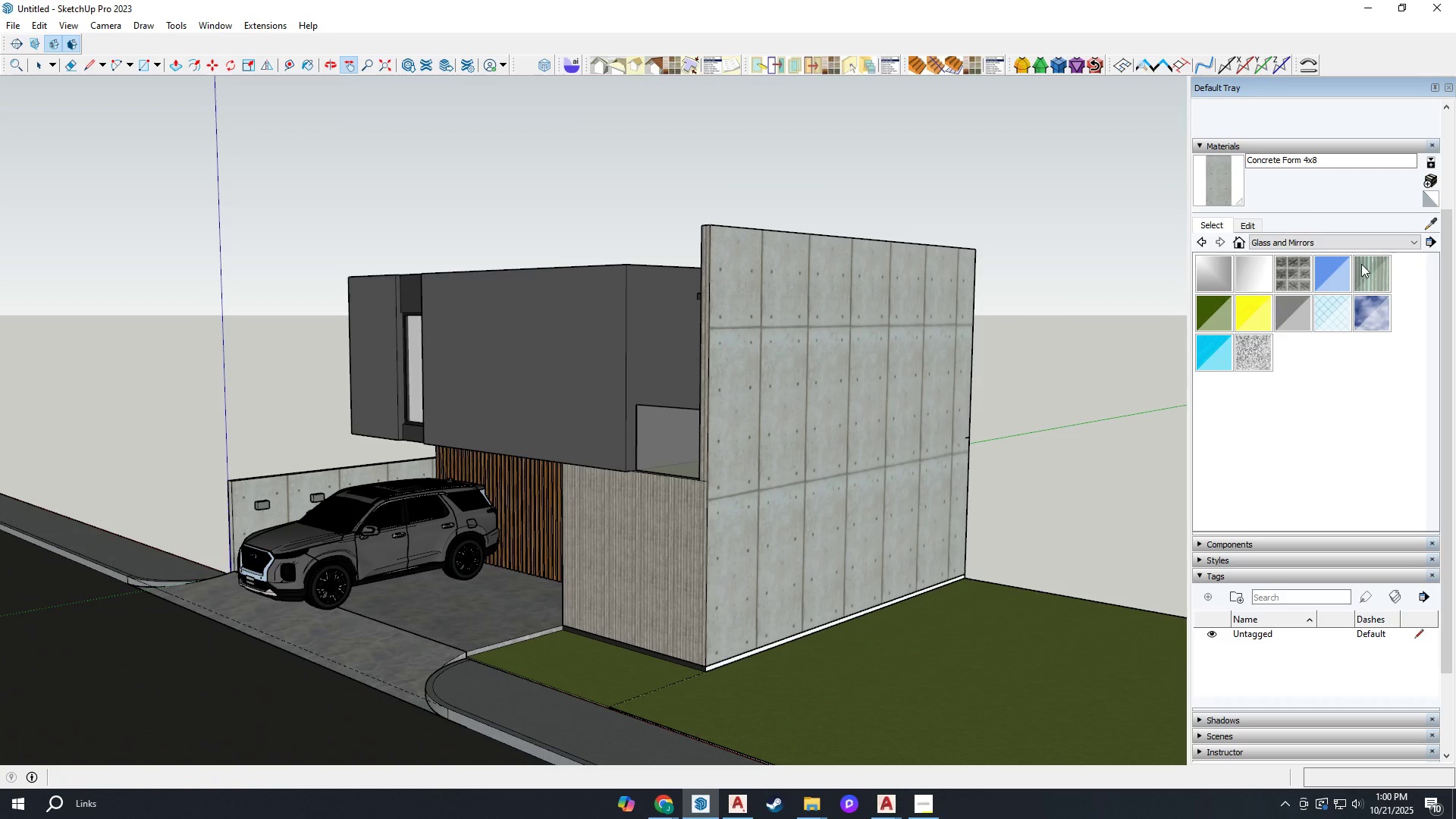 
left_click([1425, 228])
 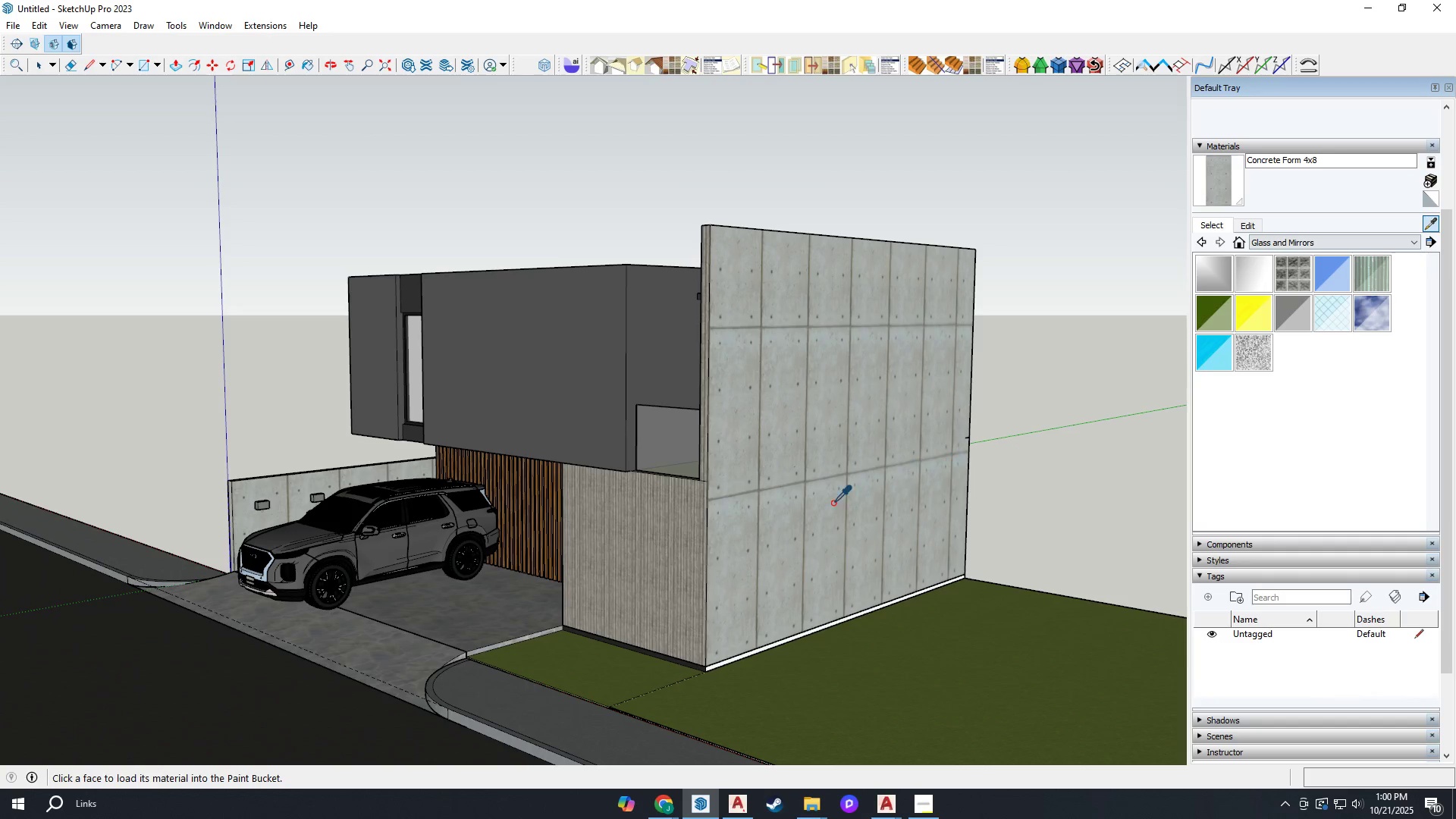 
left_click([833, 503])
 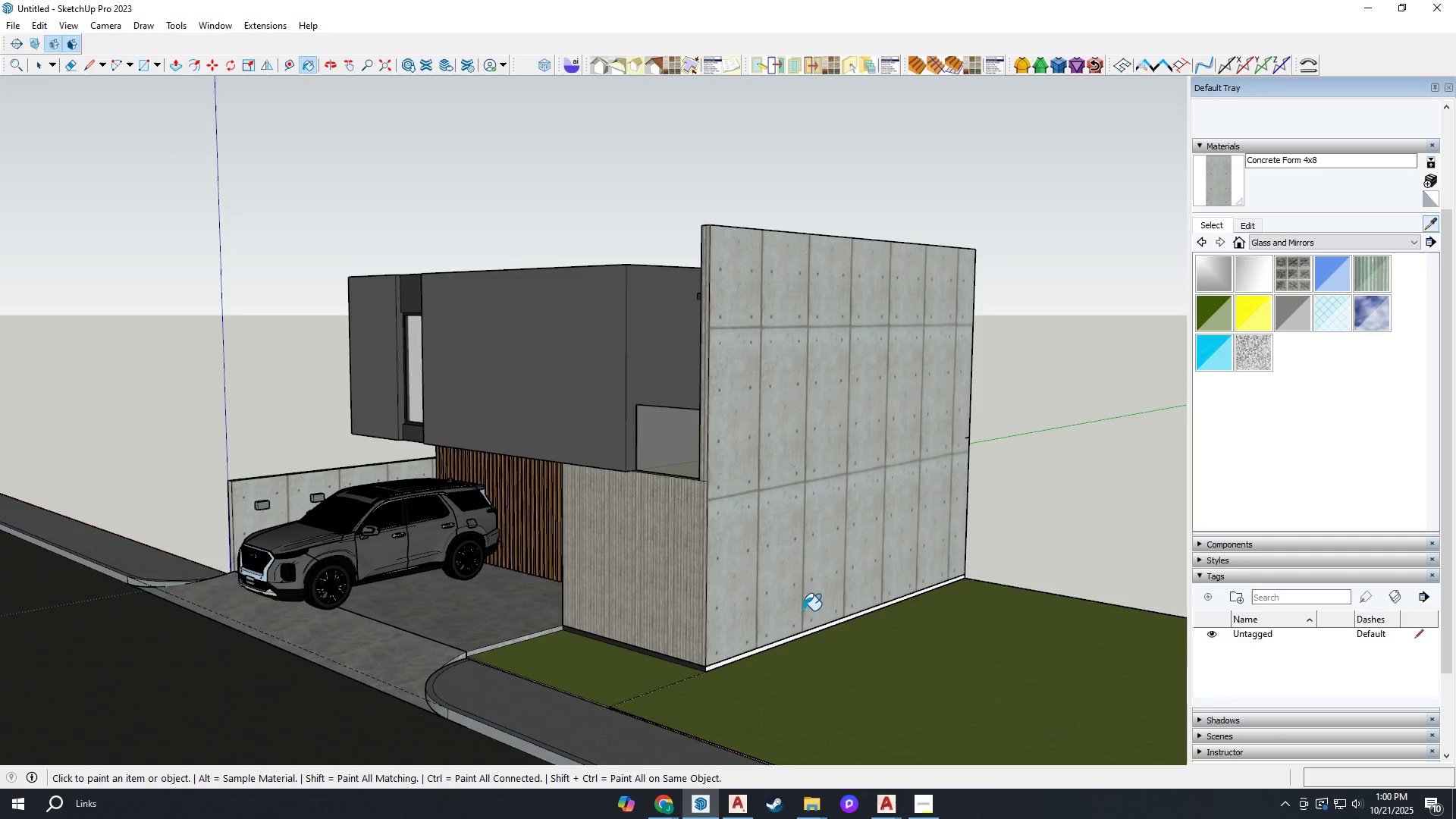 
scroll: coordinate [677, 676], scroll_direction: up, amount: 9.0
 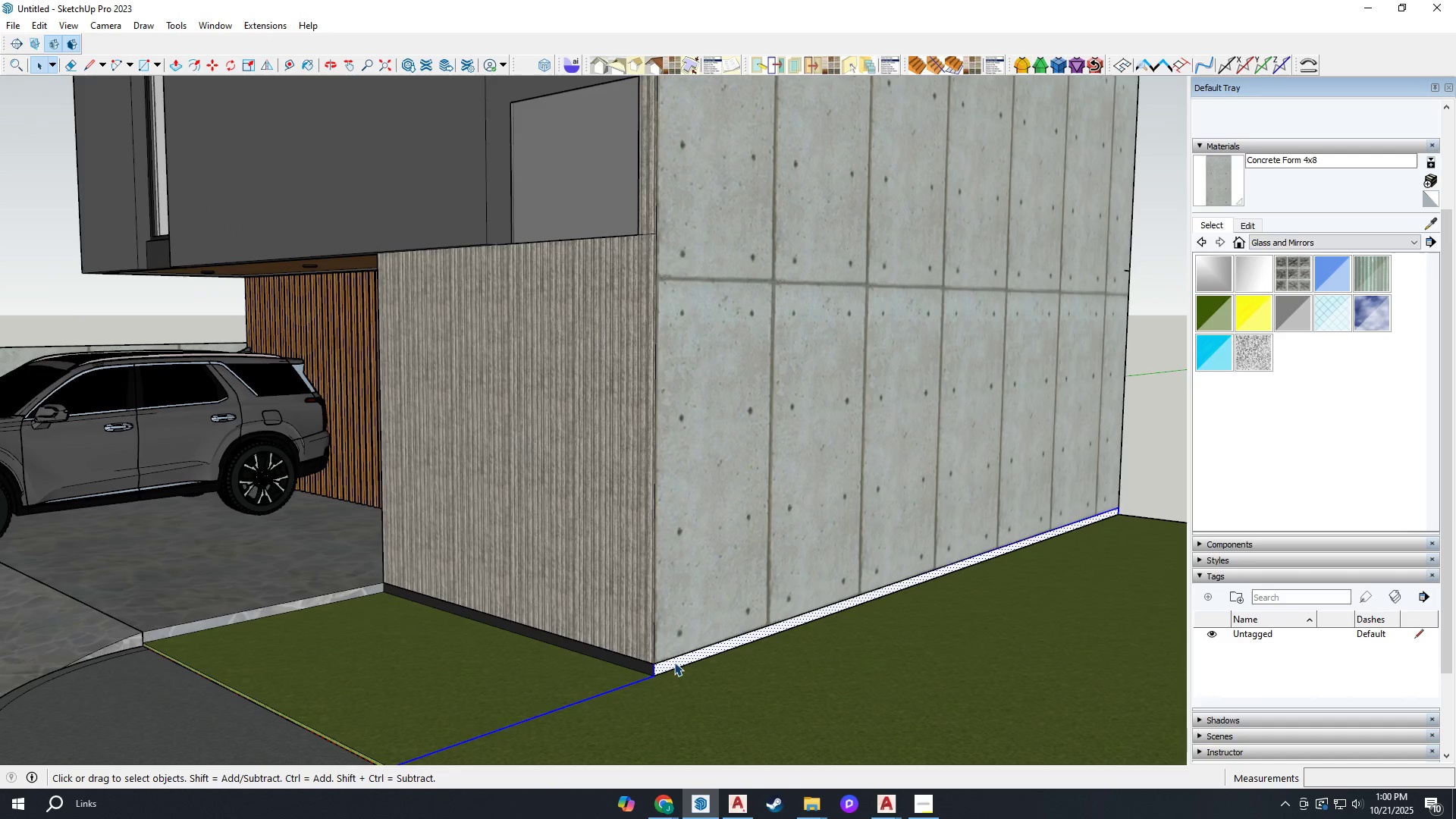 
key(Space)
 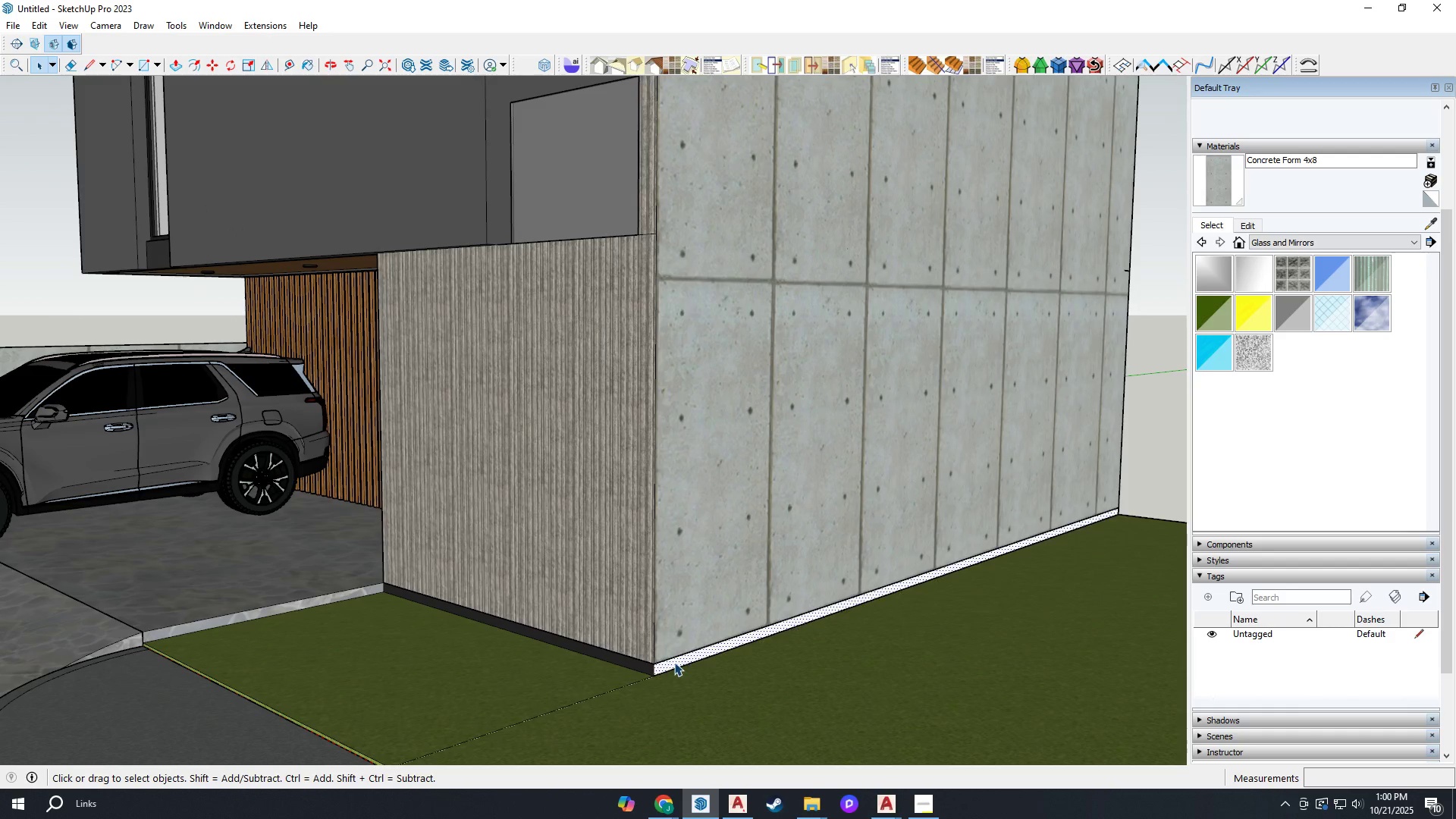 
double_click([674, 662])
 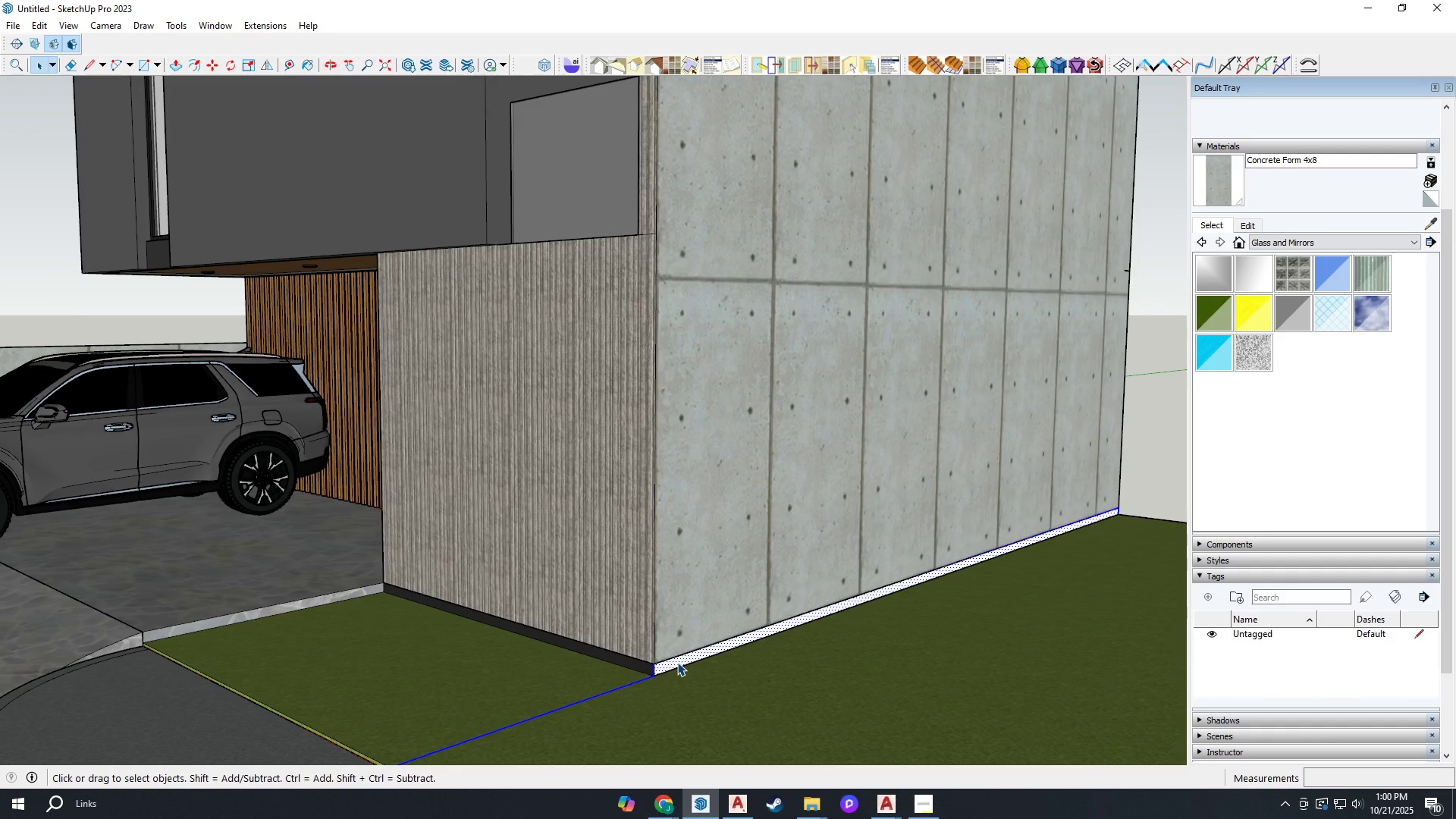 
left_click([677, 662])
 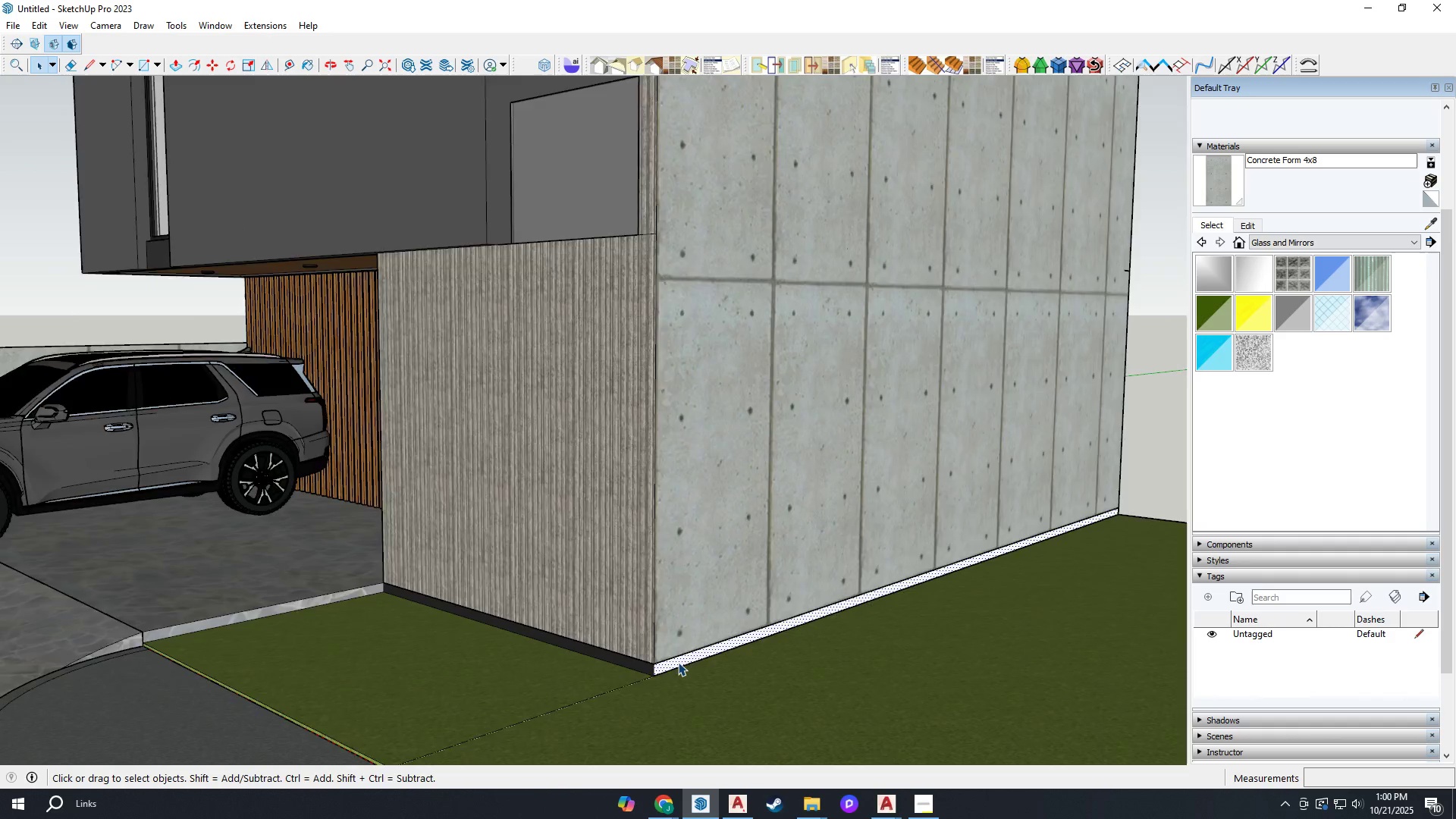 
scroll: coordinate [678, 662], scroll_direction: up, amount: 4.0